 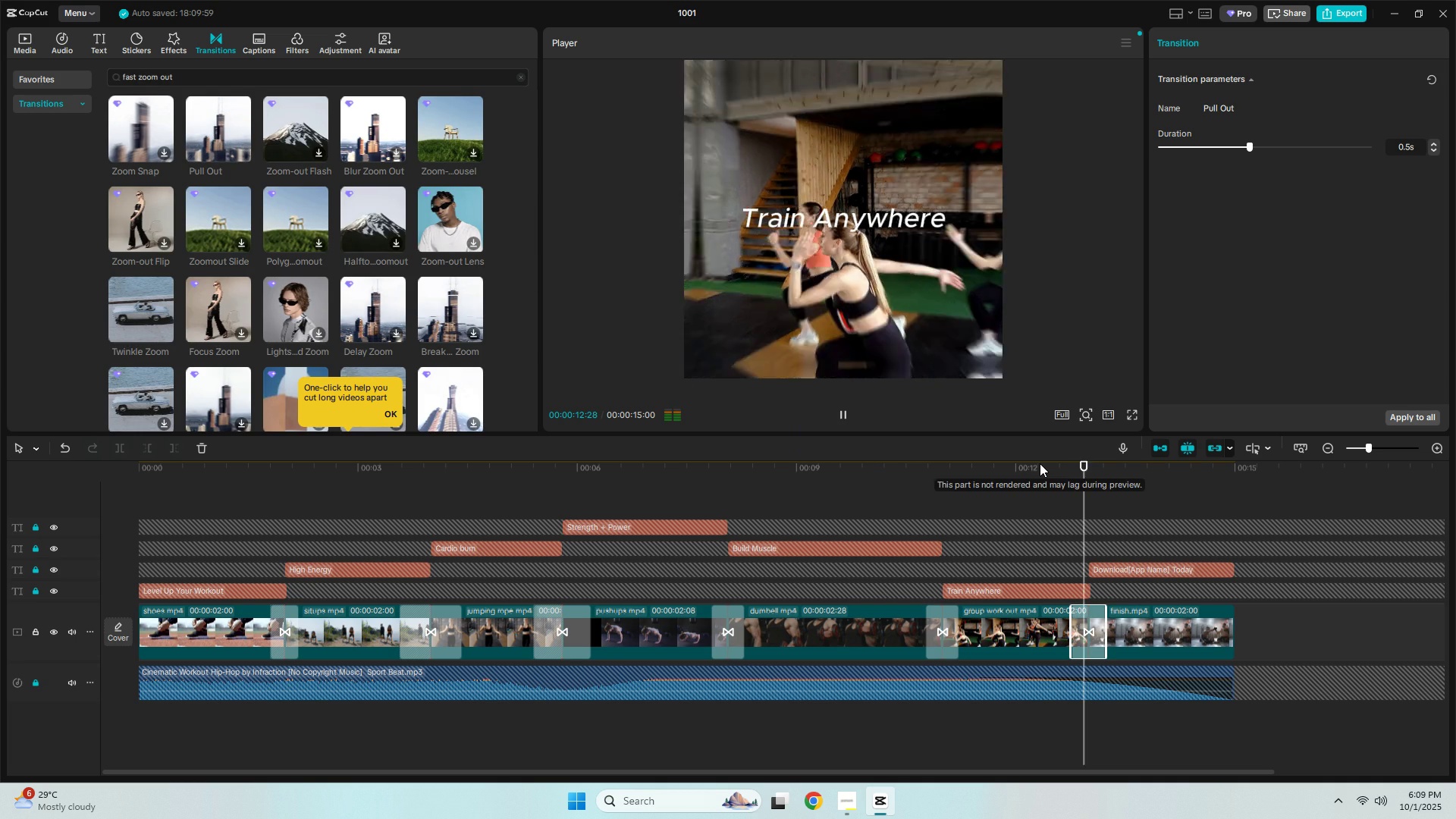 
key(Space)
 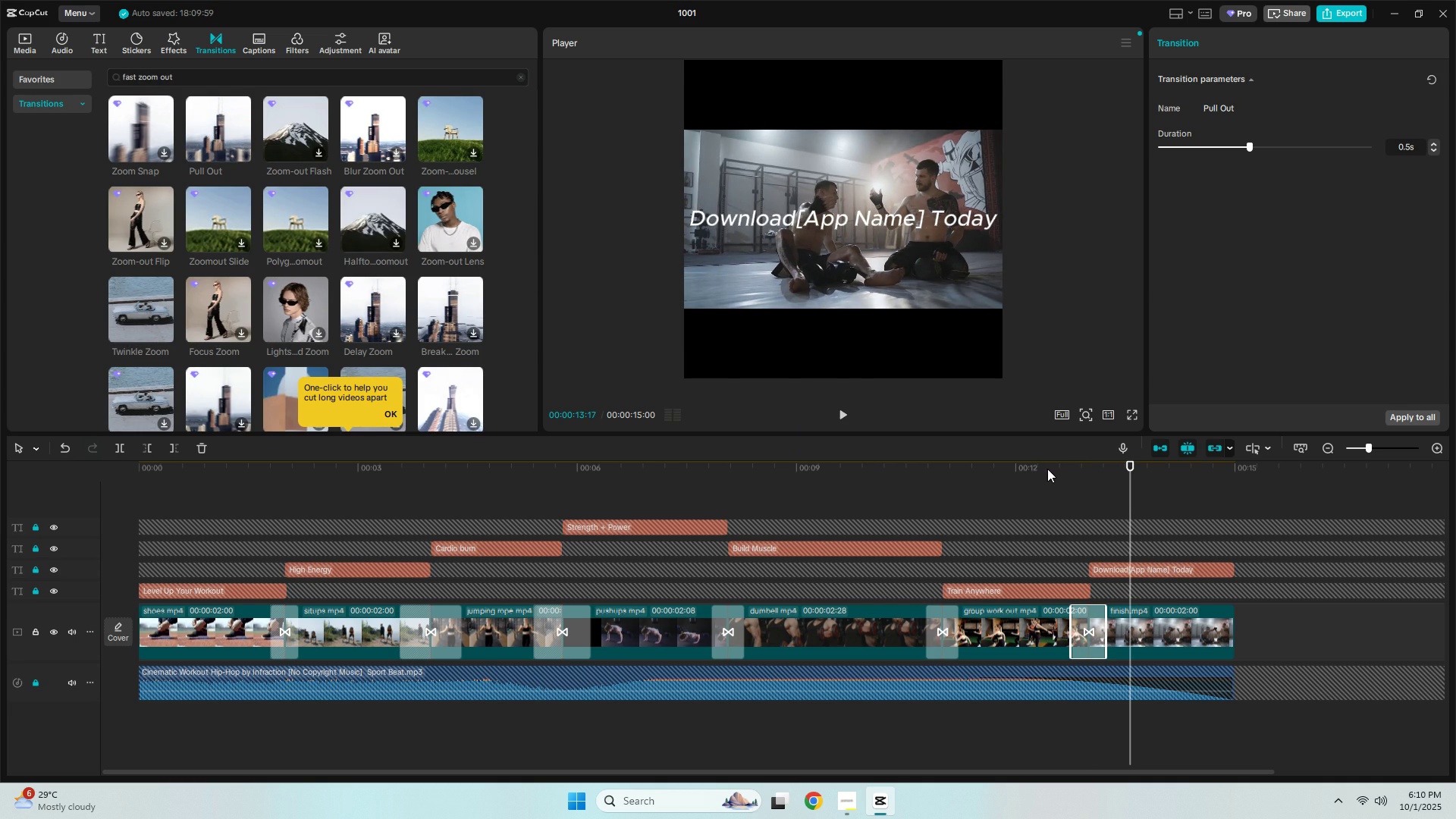 
left_click([1046, 466])
 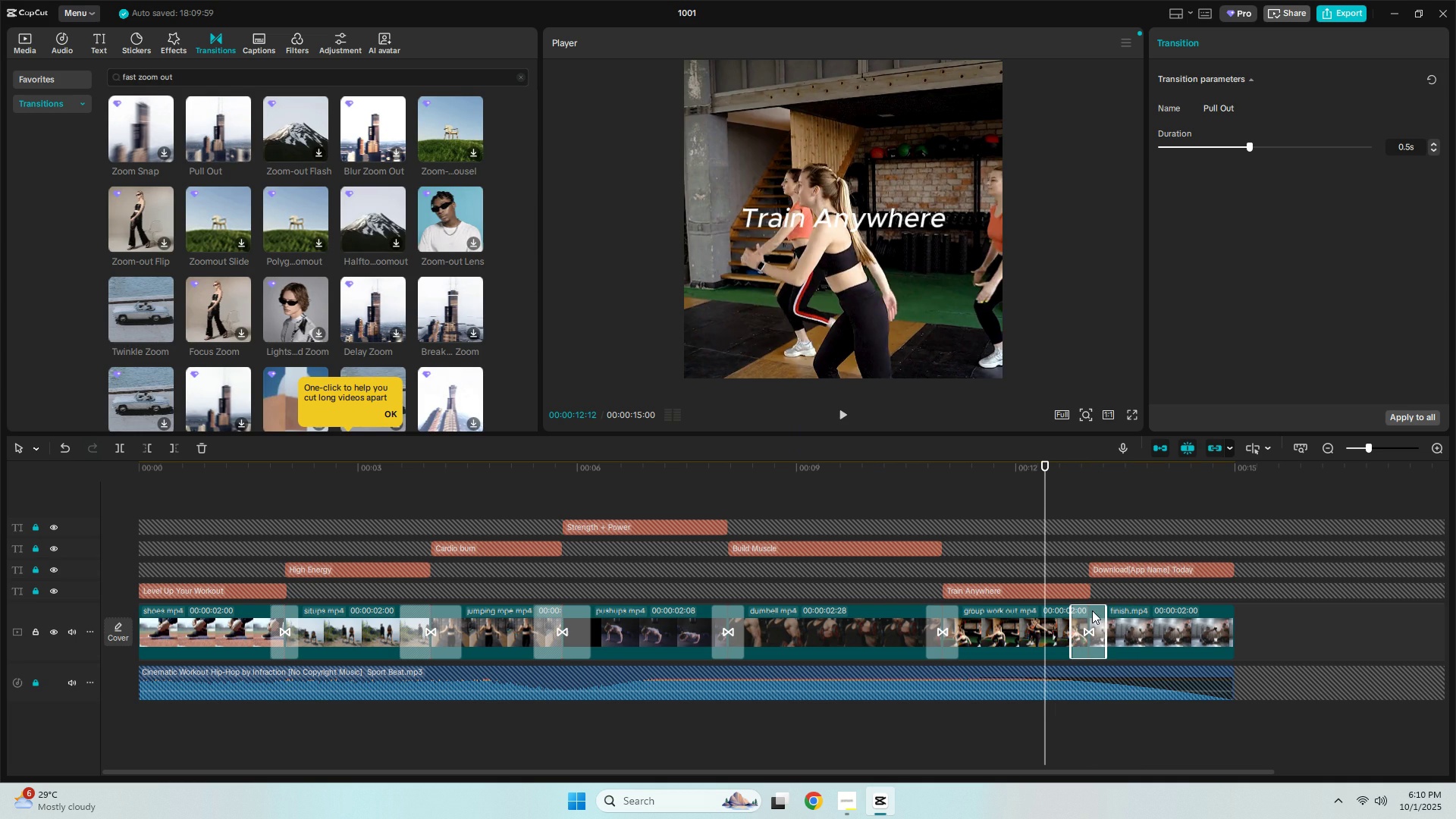 
left_click([1092, 611])
 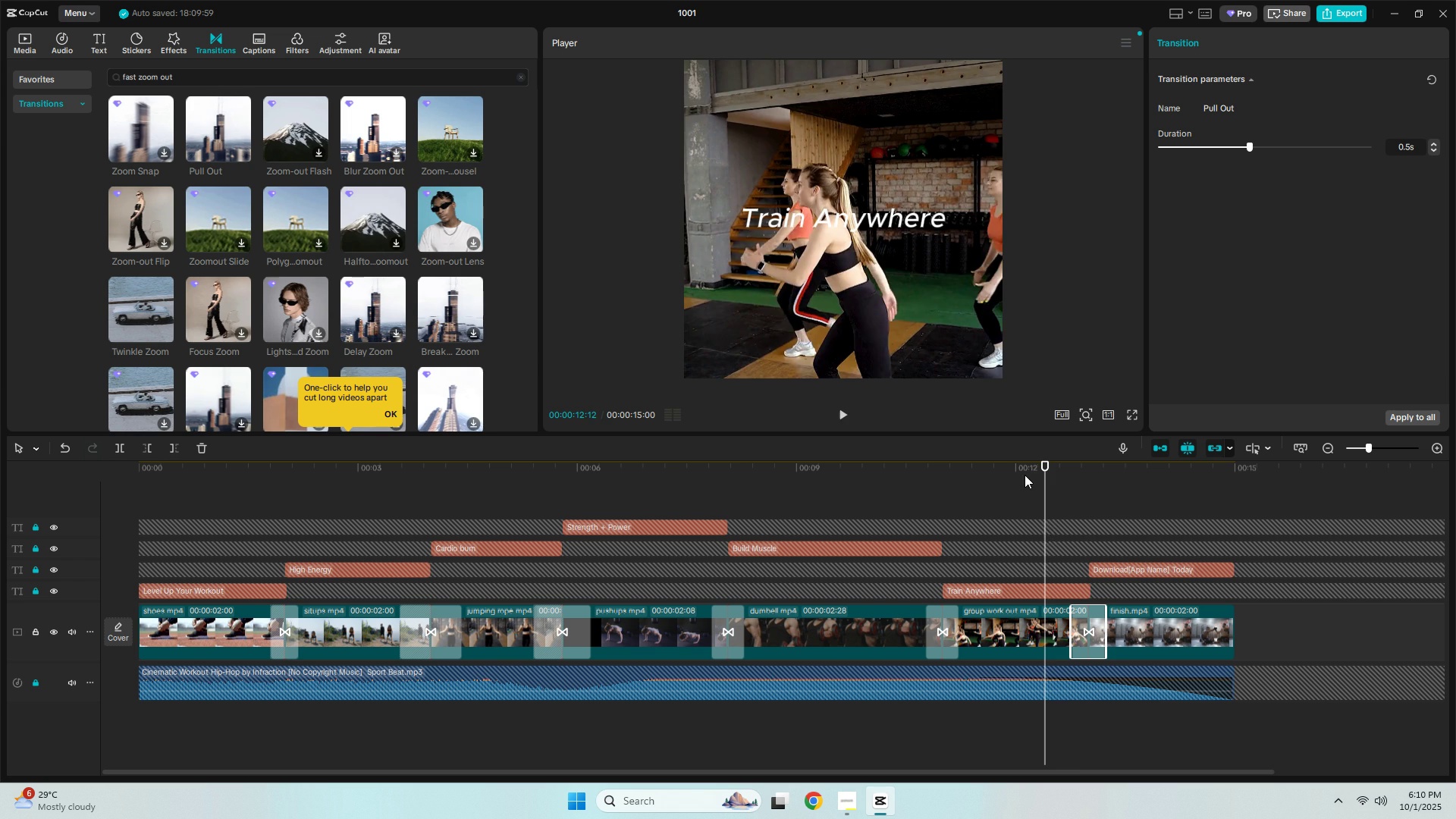 
key(Space)
 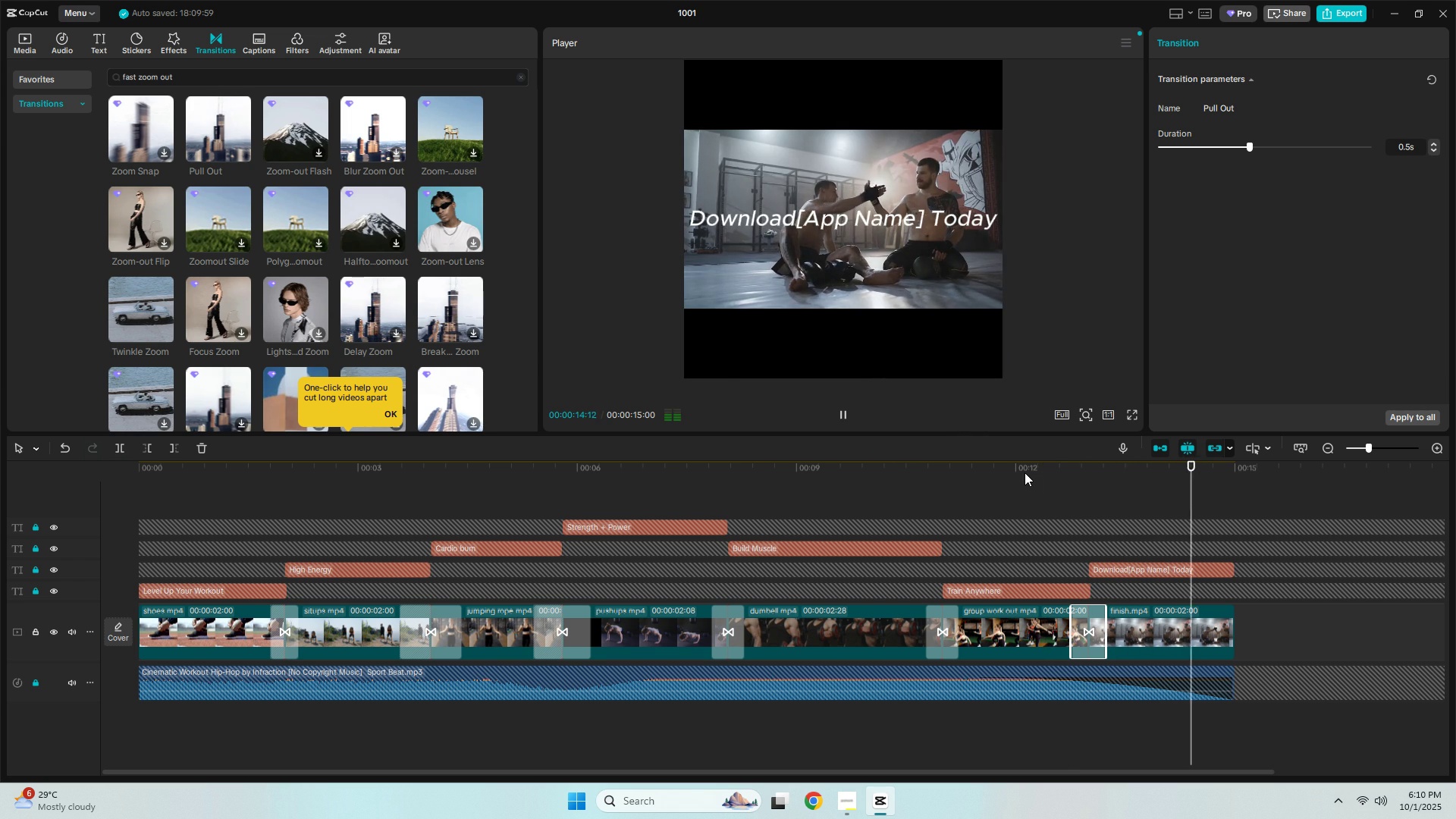 
key(Space)
 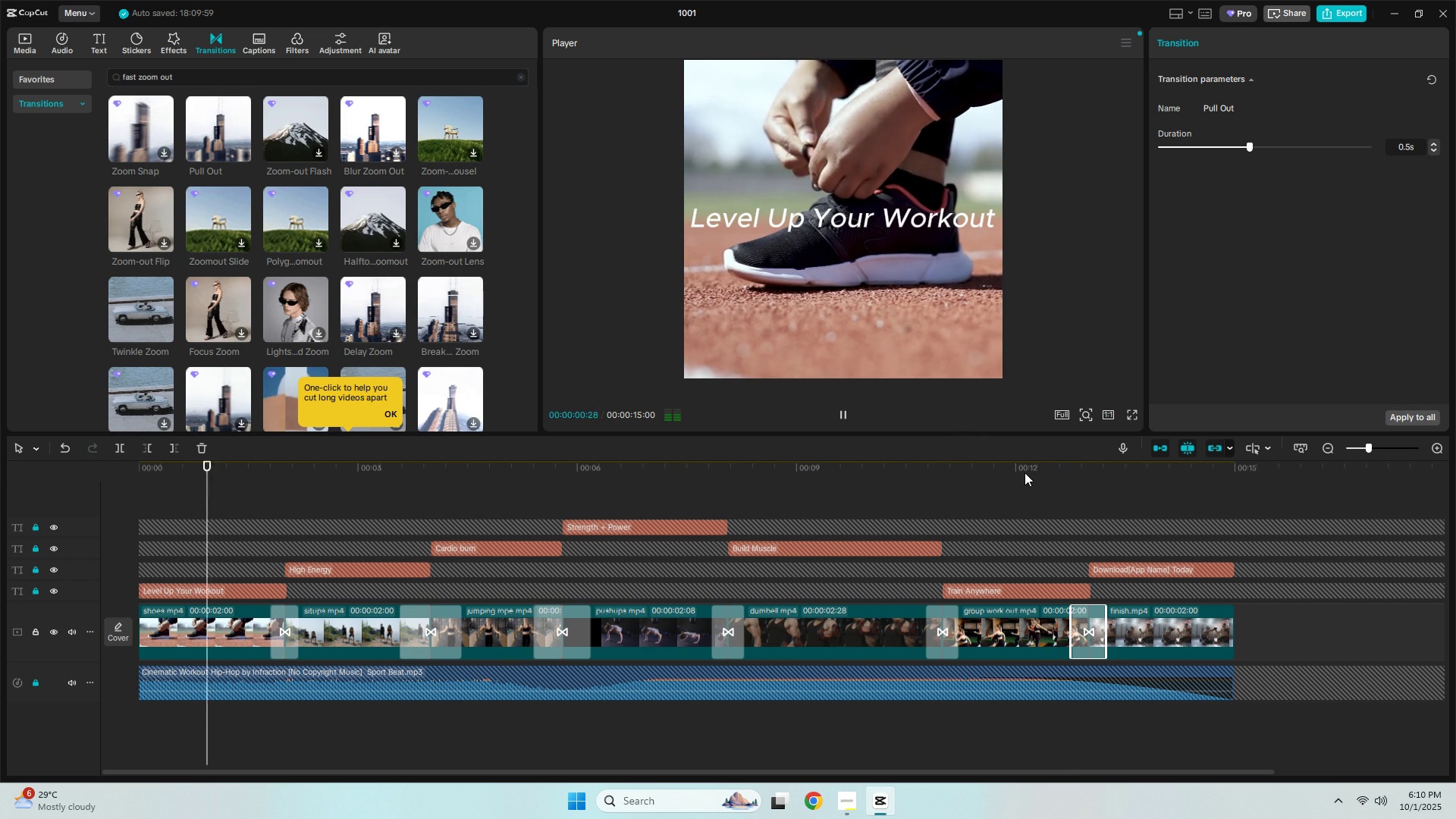 
key(Space)
 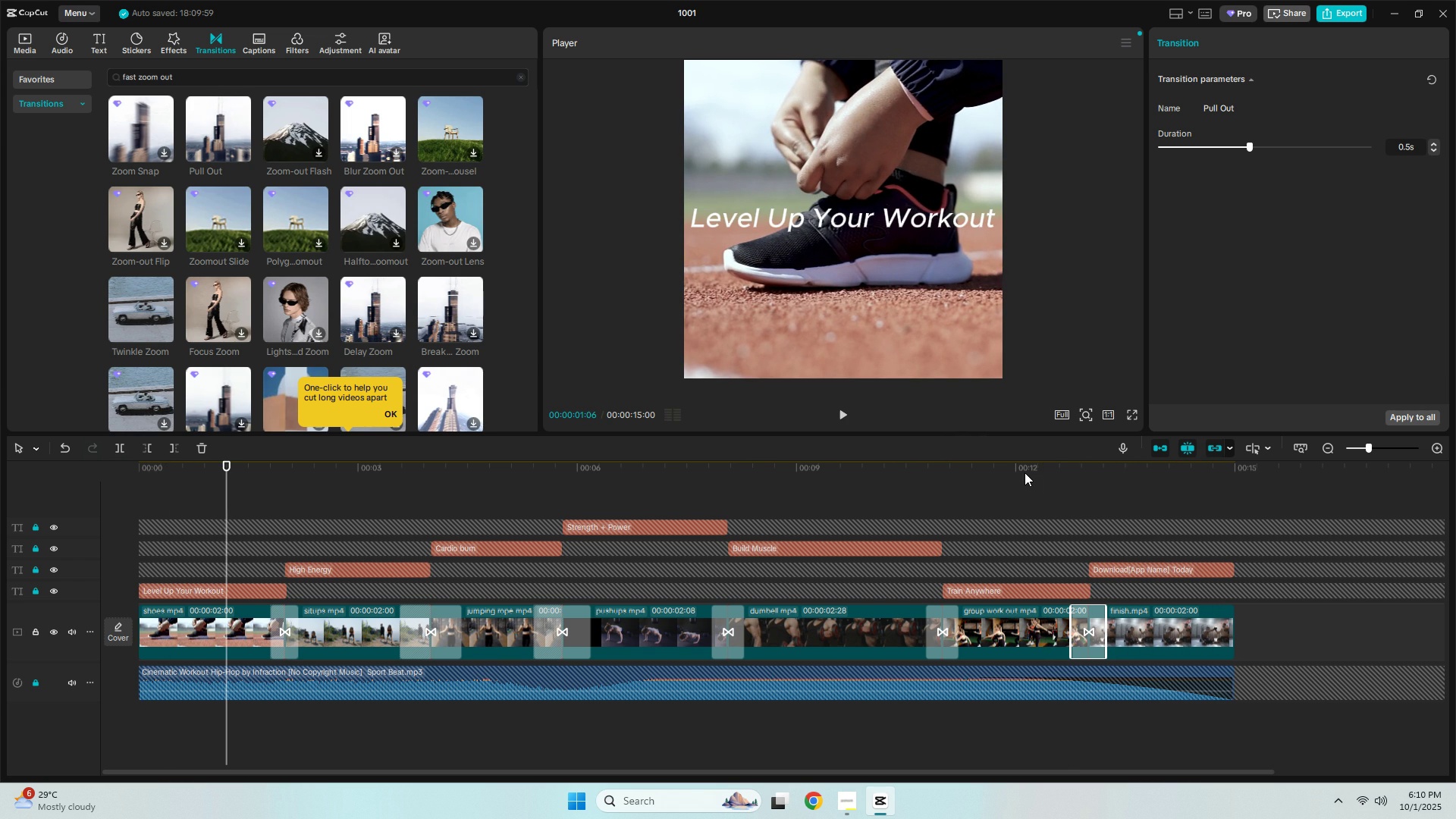 
key(Space)
 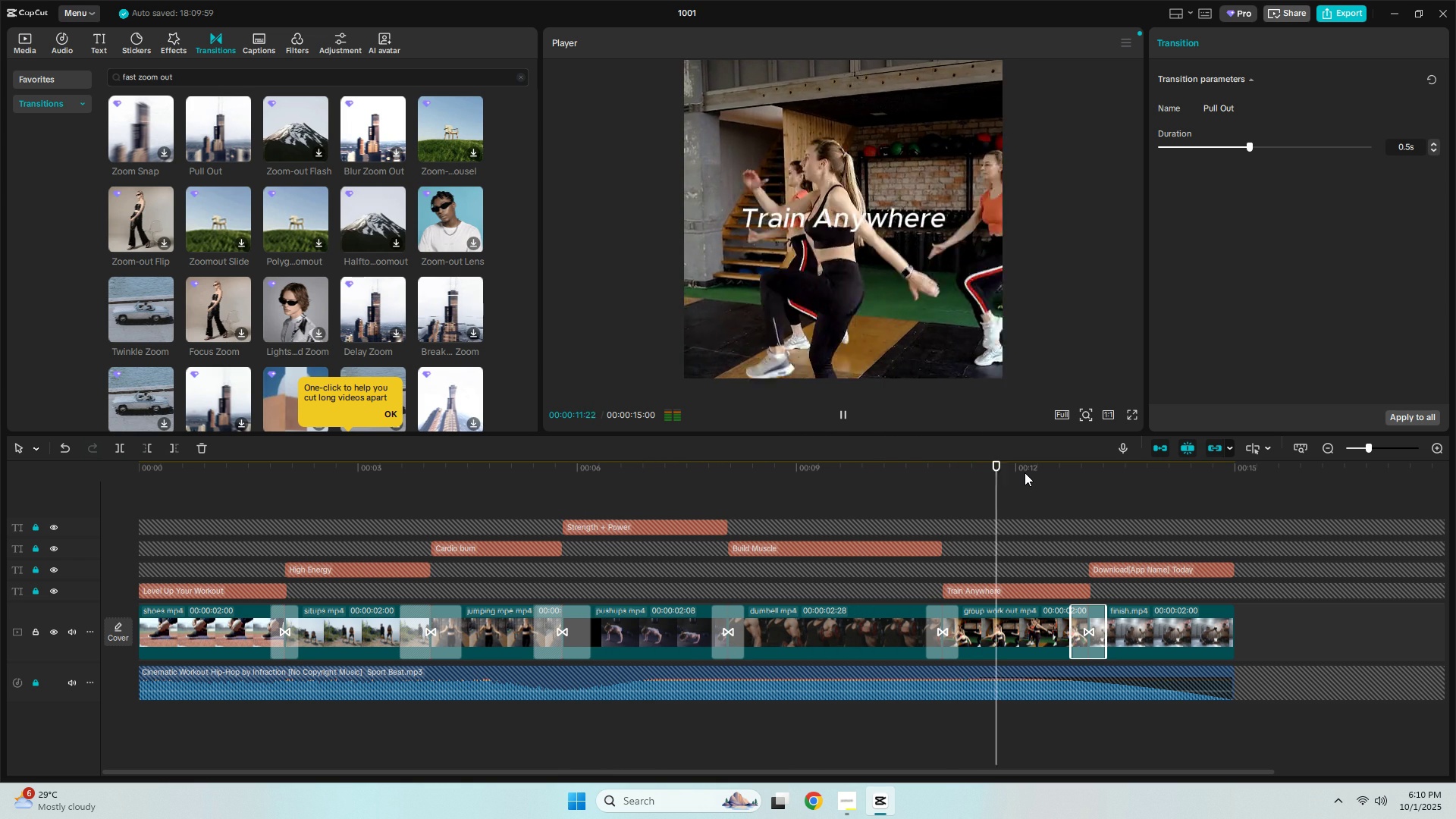 
wait(15.46)
 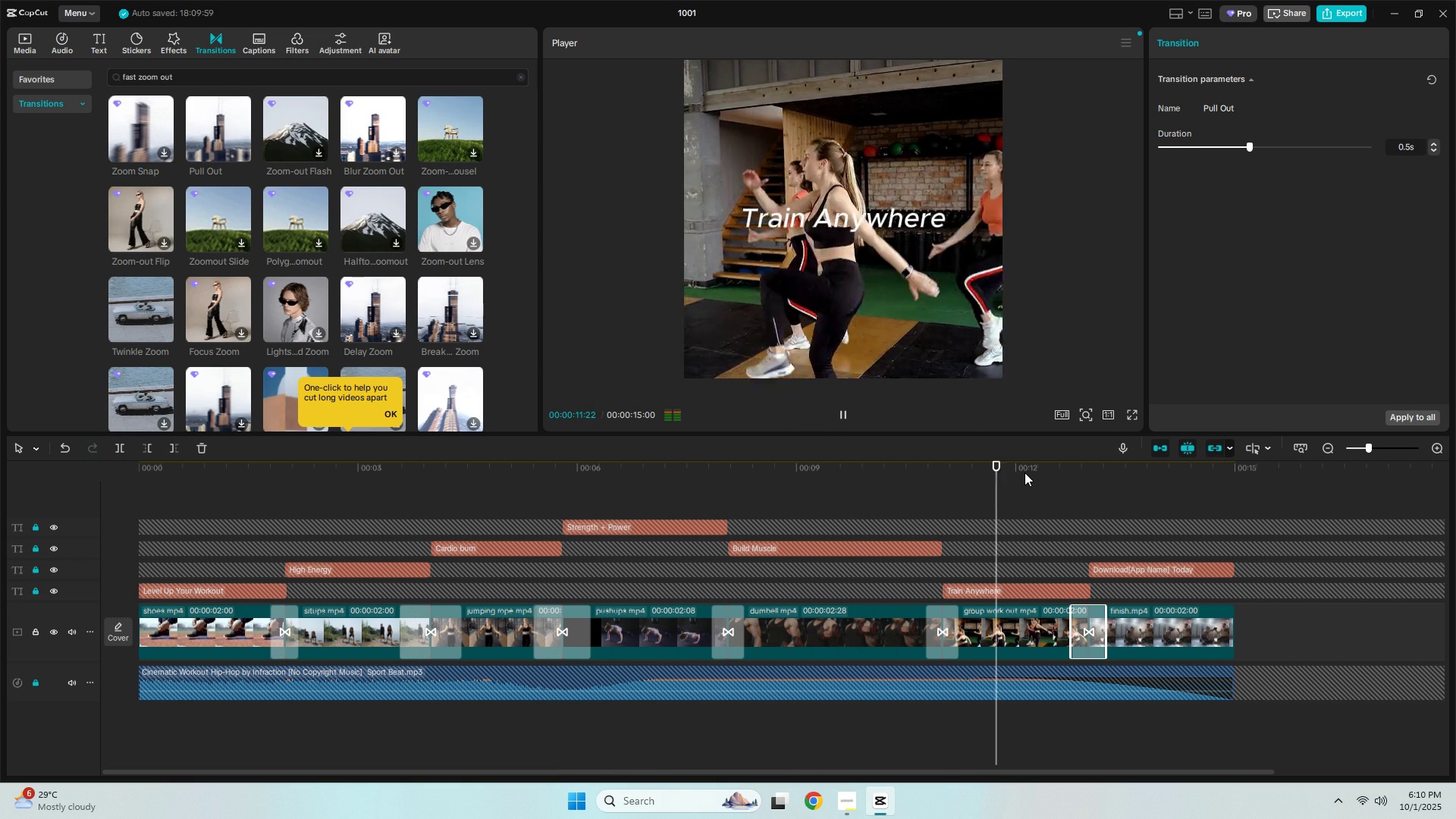 
left_click([1062, 464])
 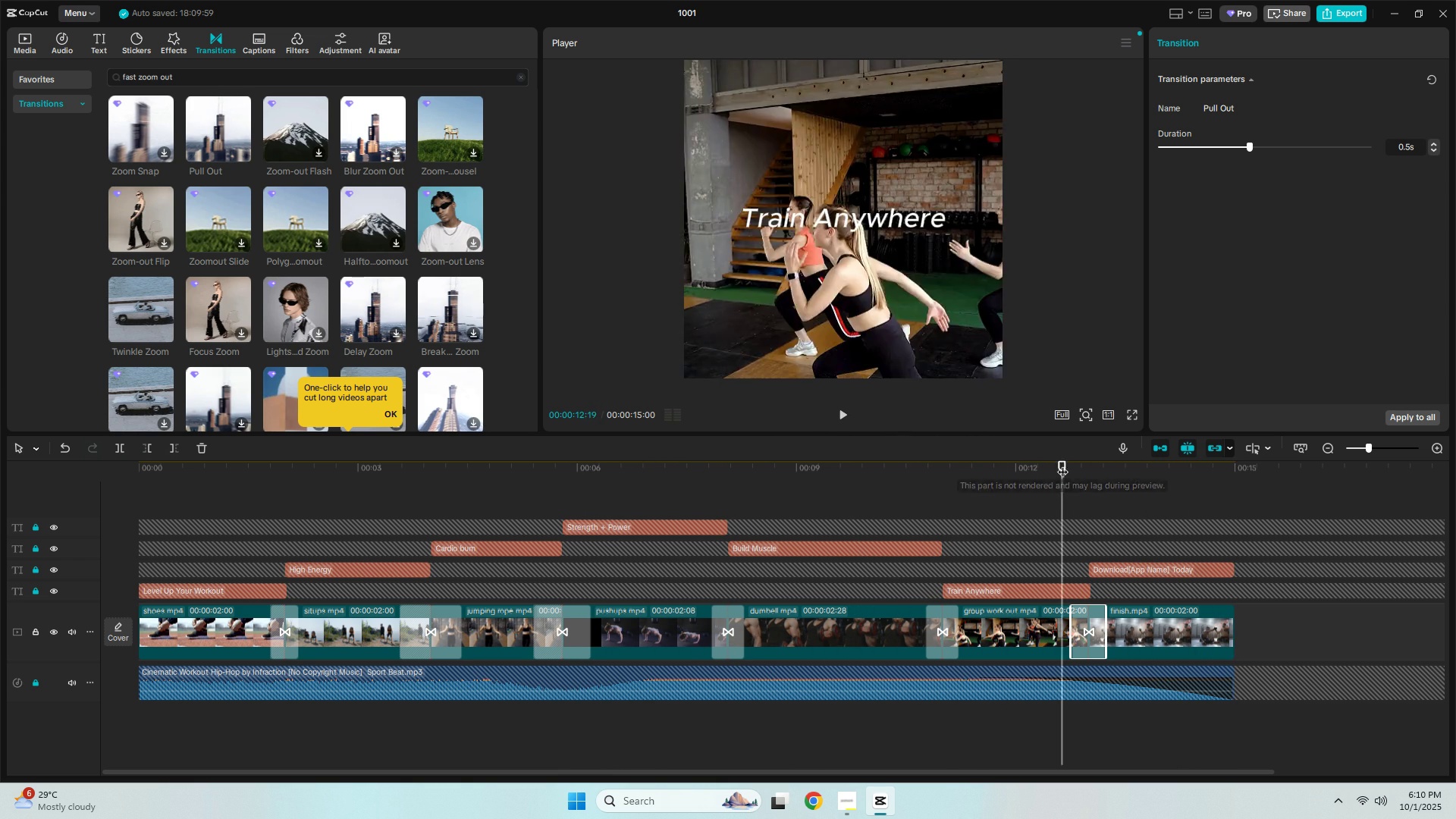 
key(Space)
 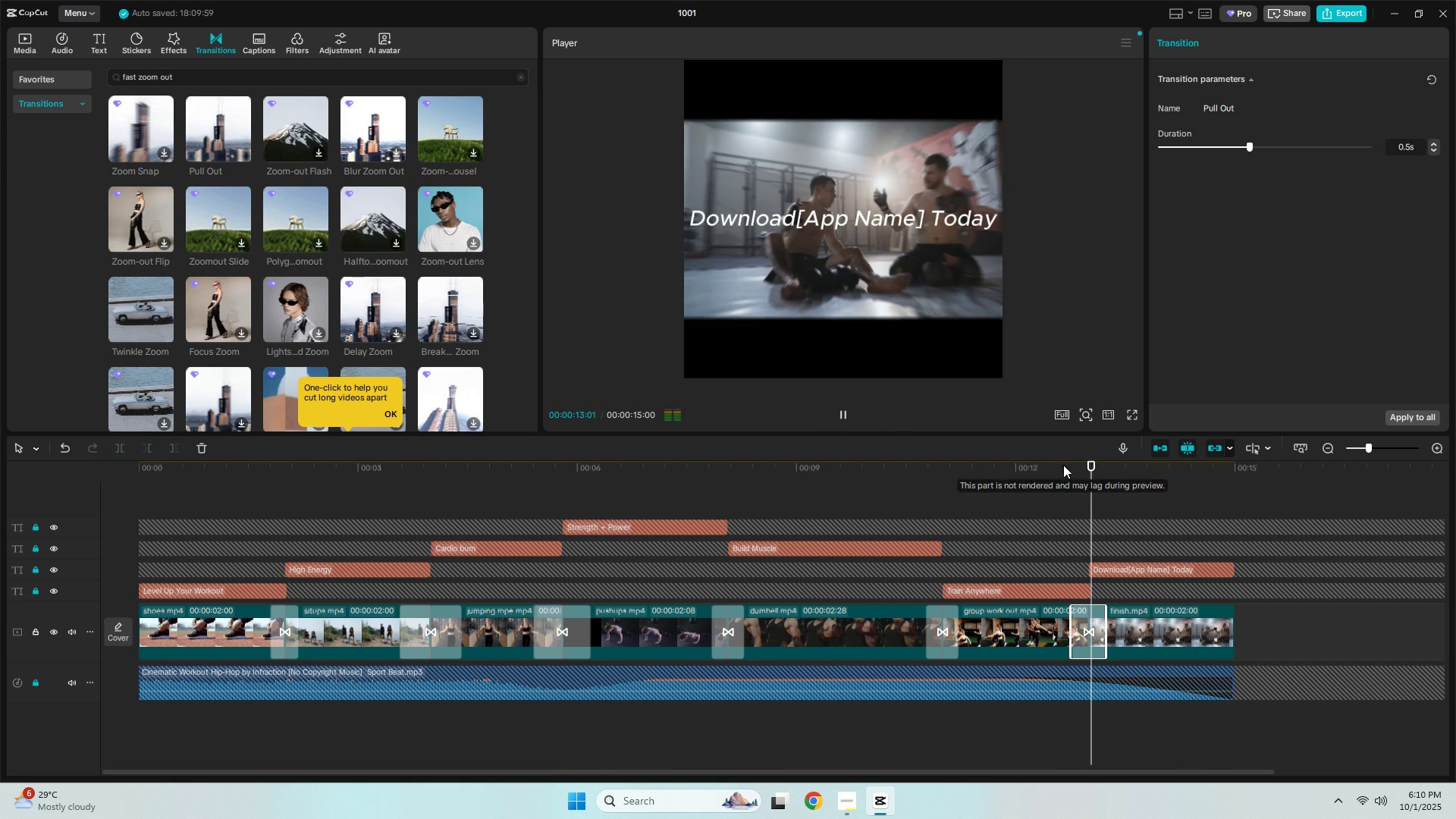 
key(Space)
 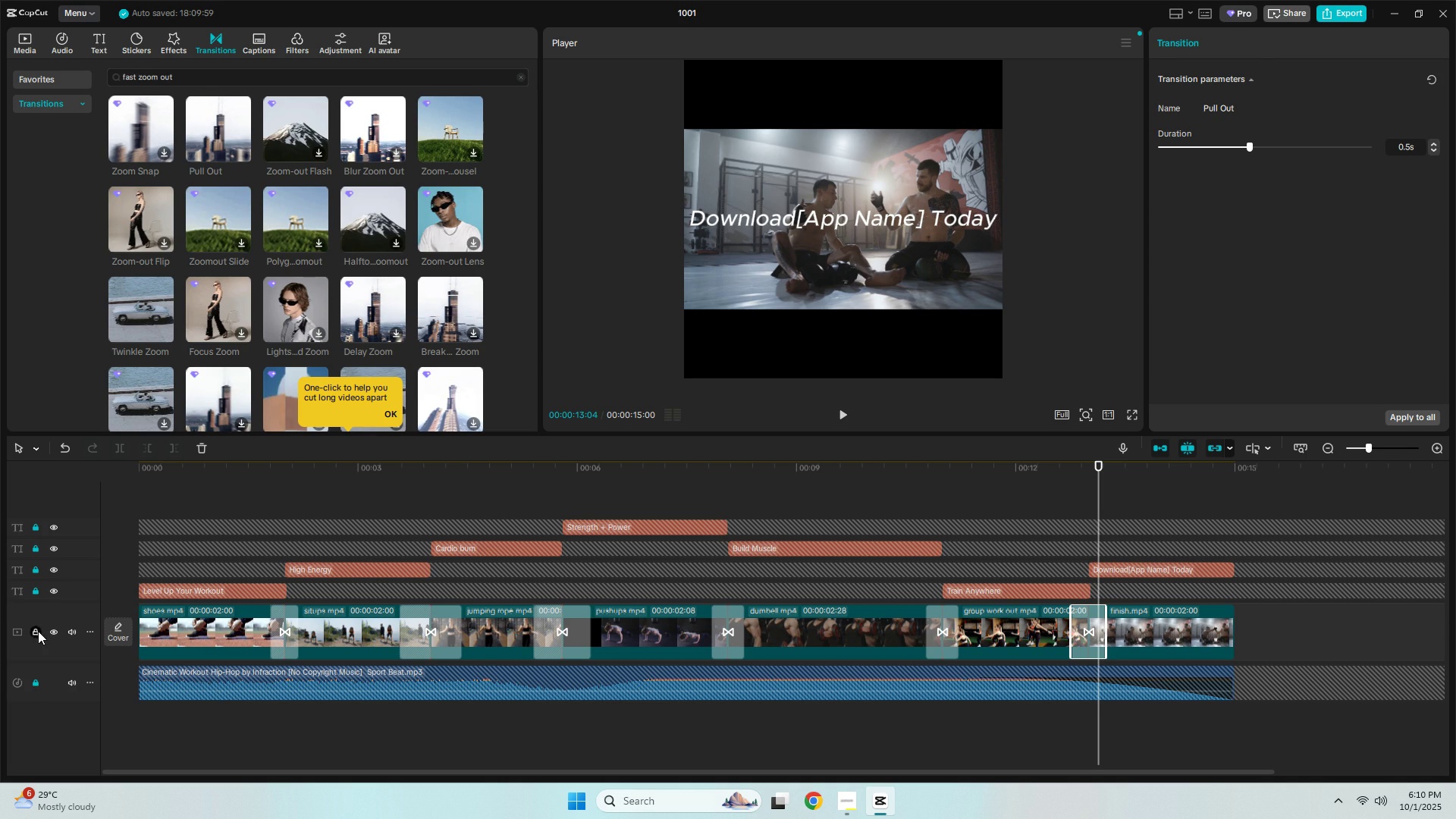 
double_click([34, 682])
 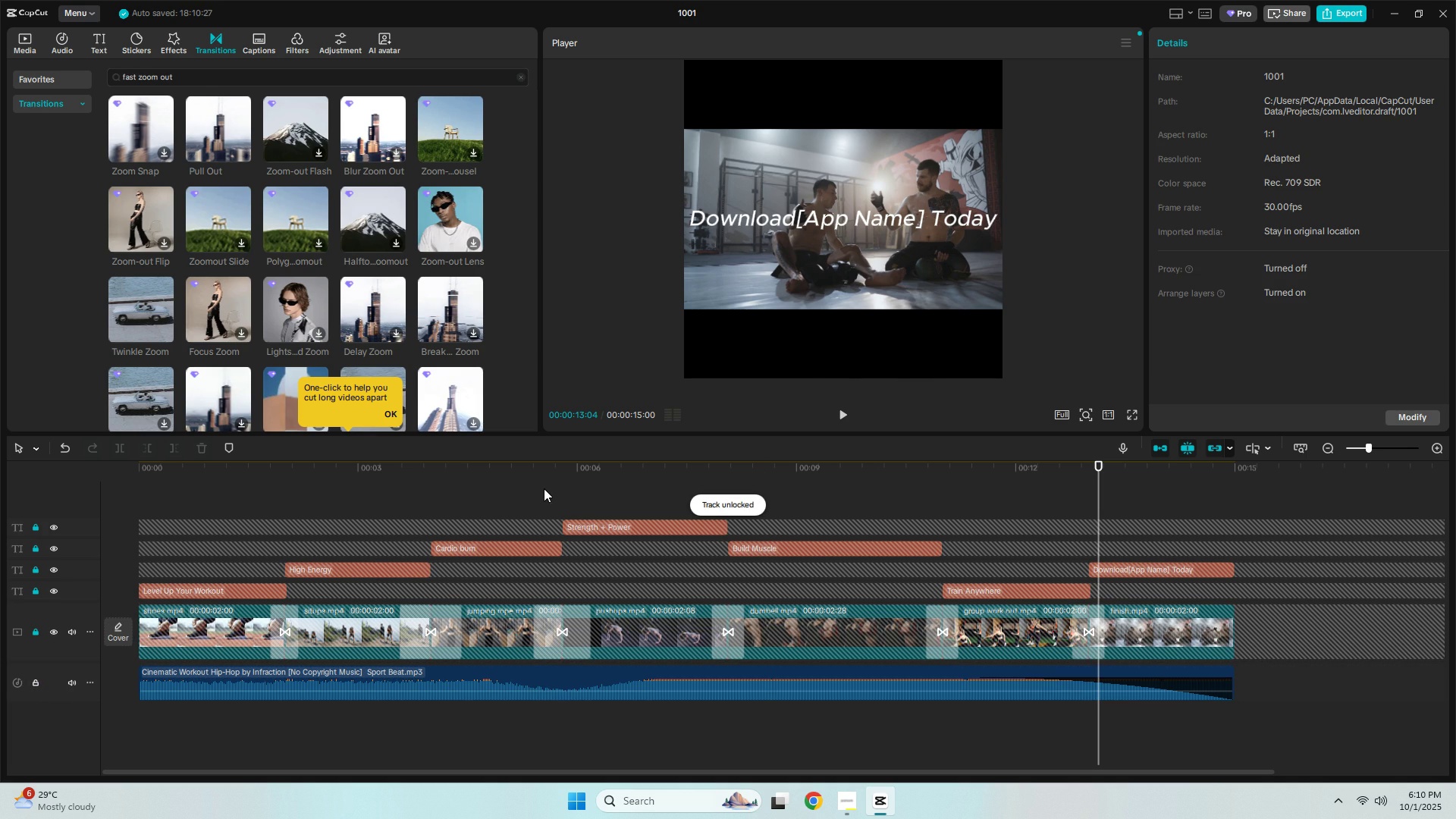 
left_click([541, 475])
 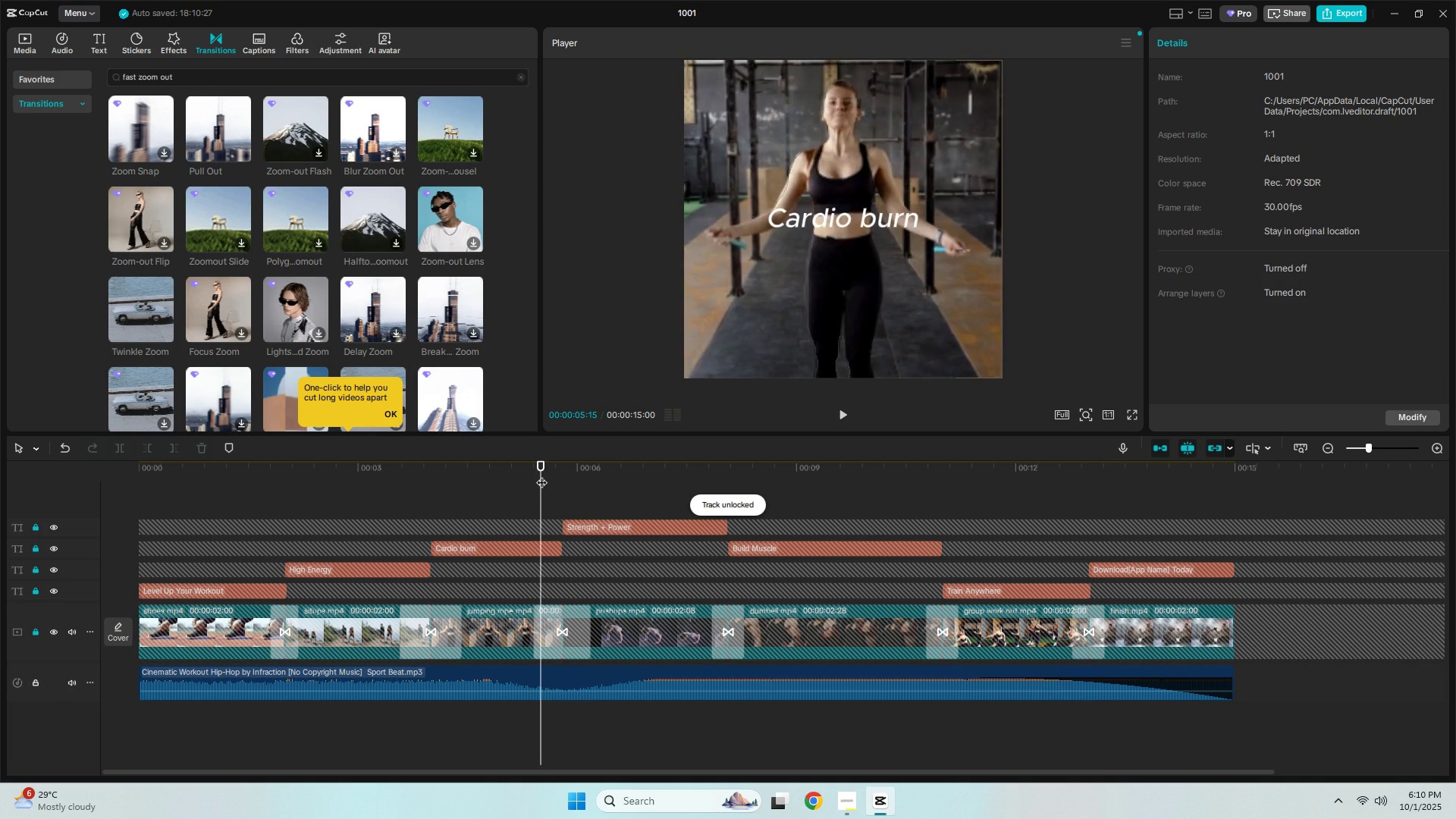 
key(Space)
 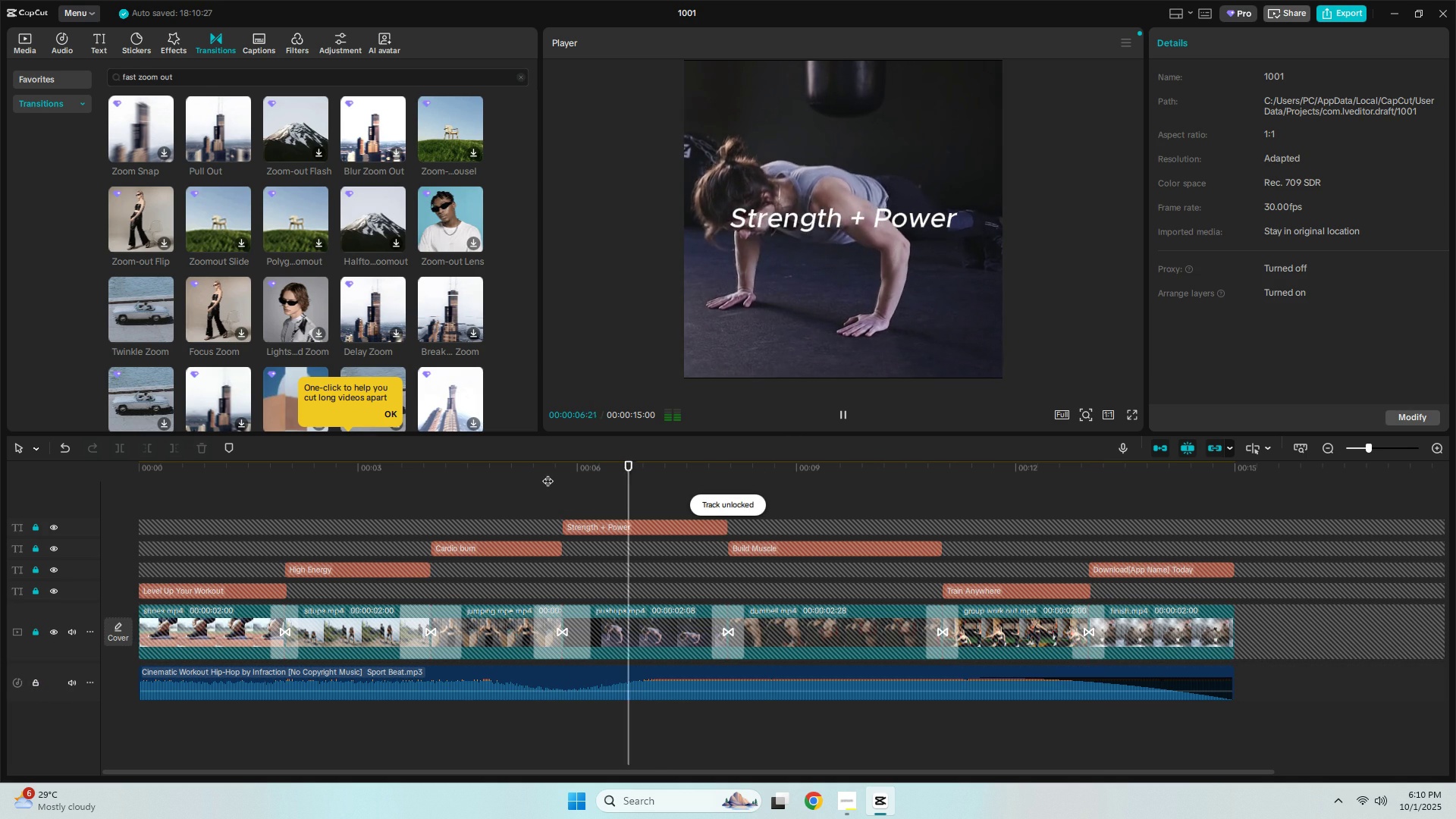 
key(Space)
 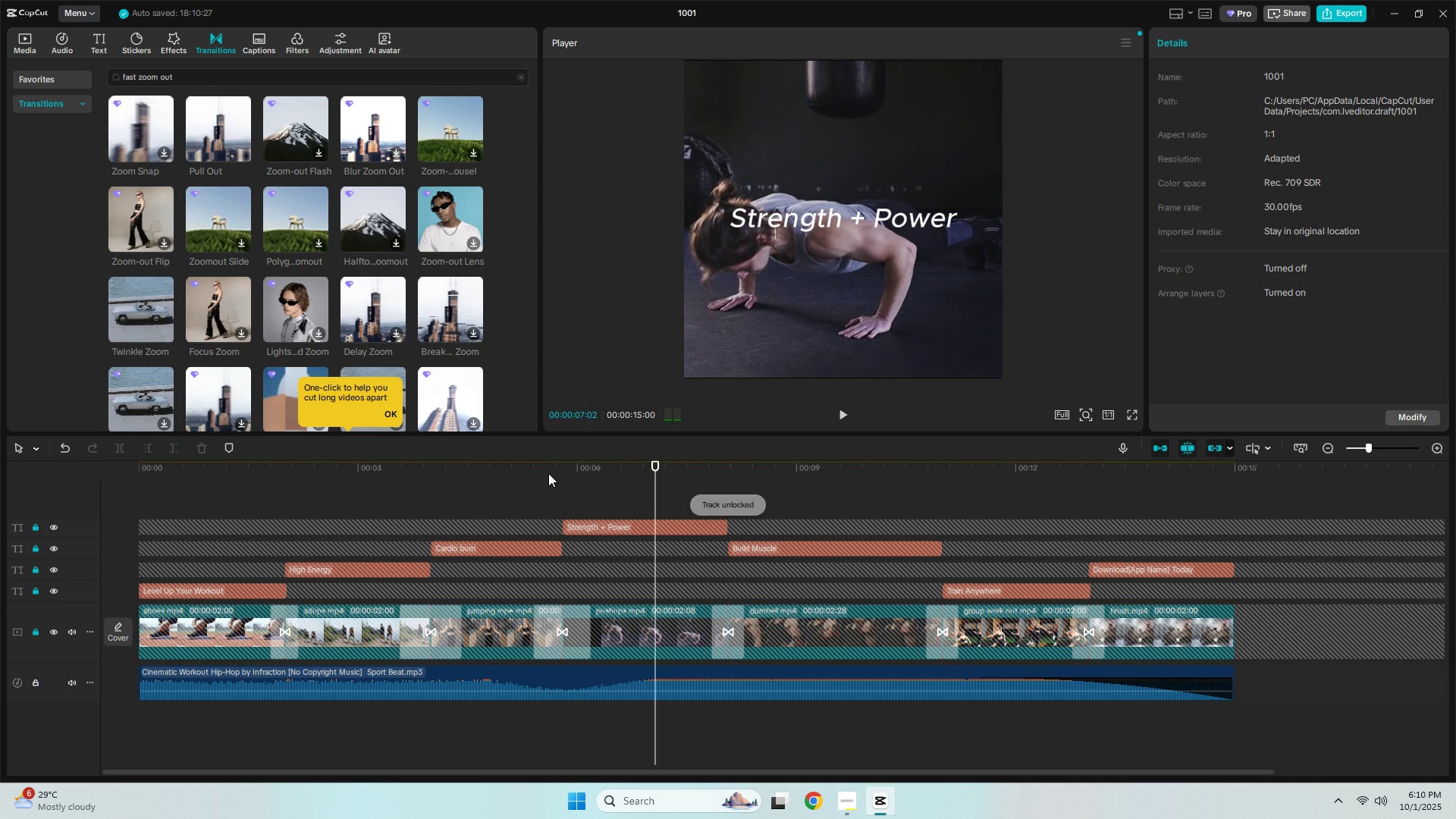 
key(Space)
 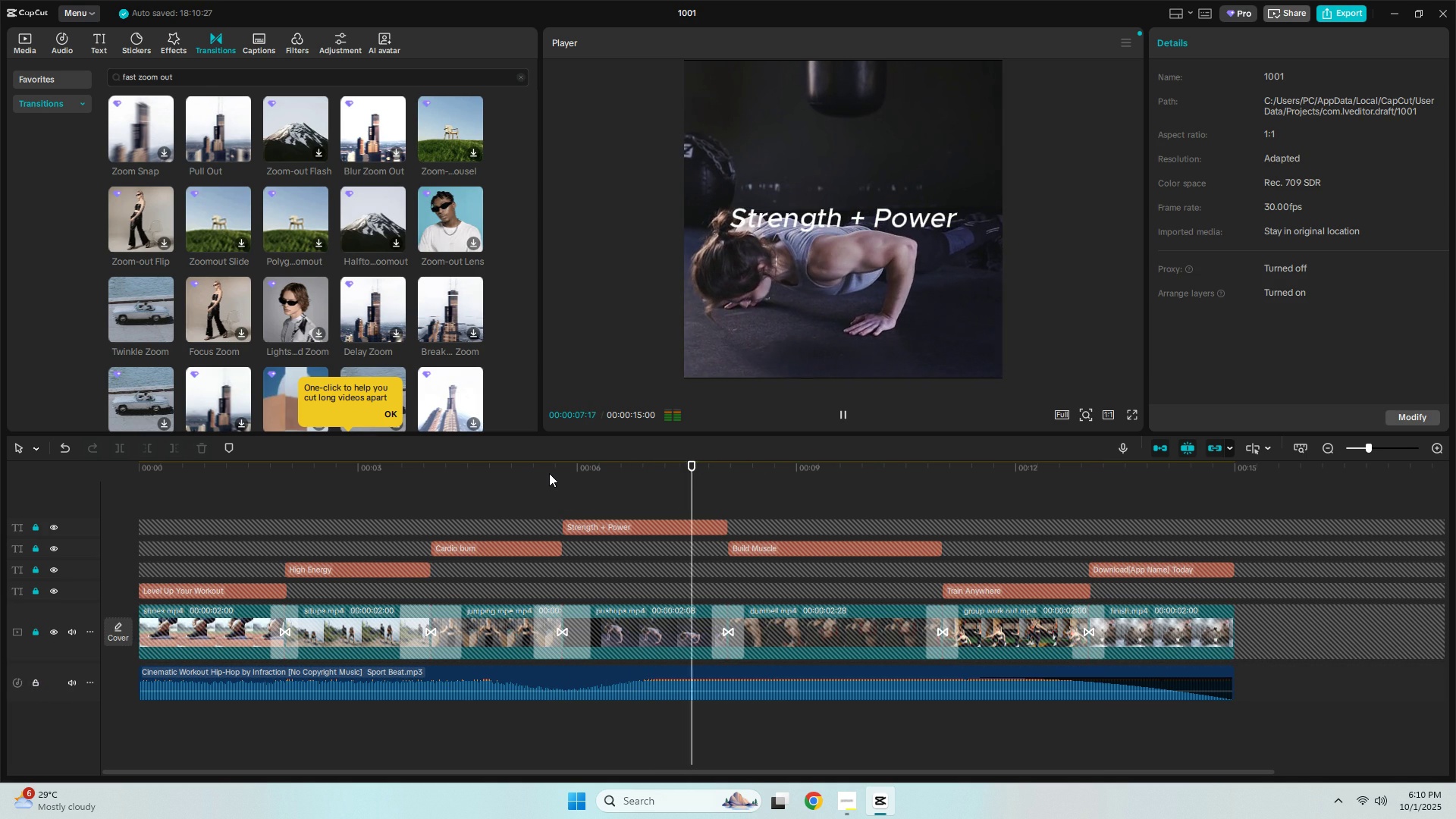 
key(Space)
 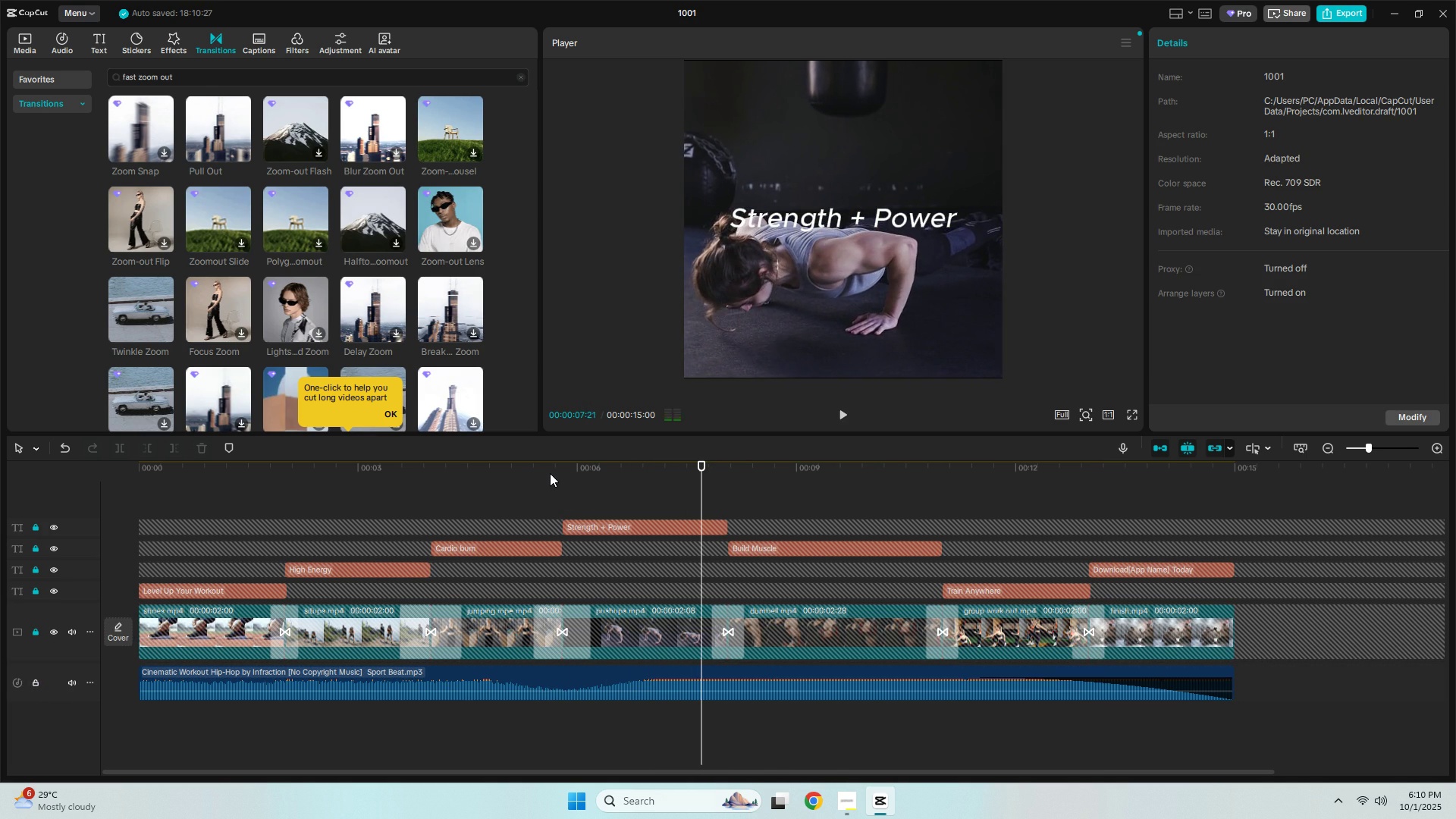 
key(Space)
 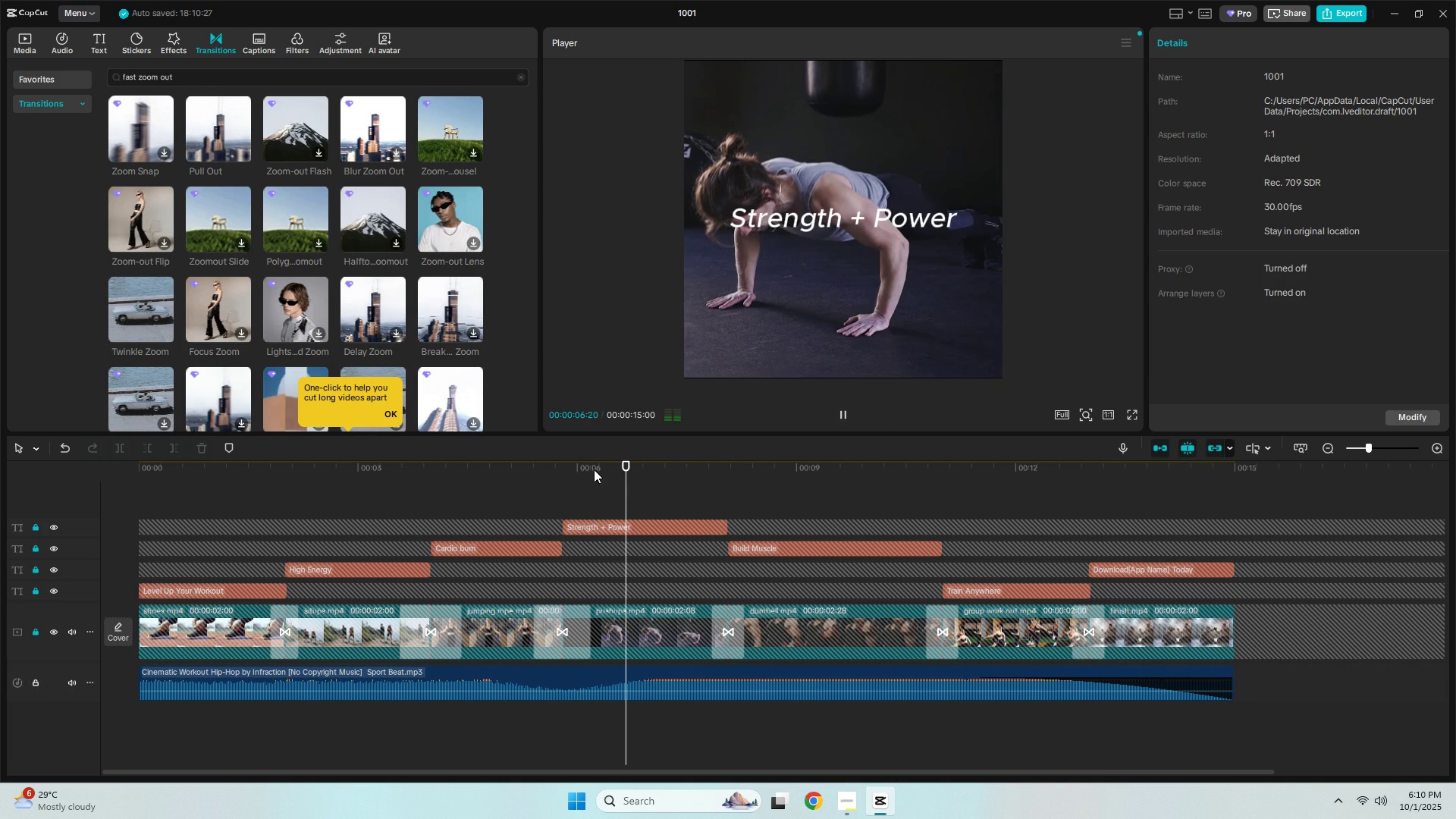 
double_click([588, 469])
 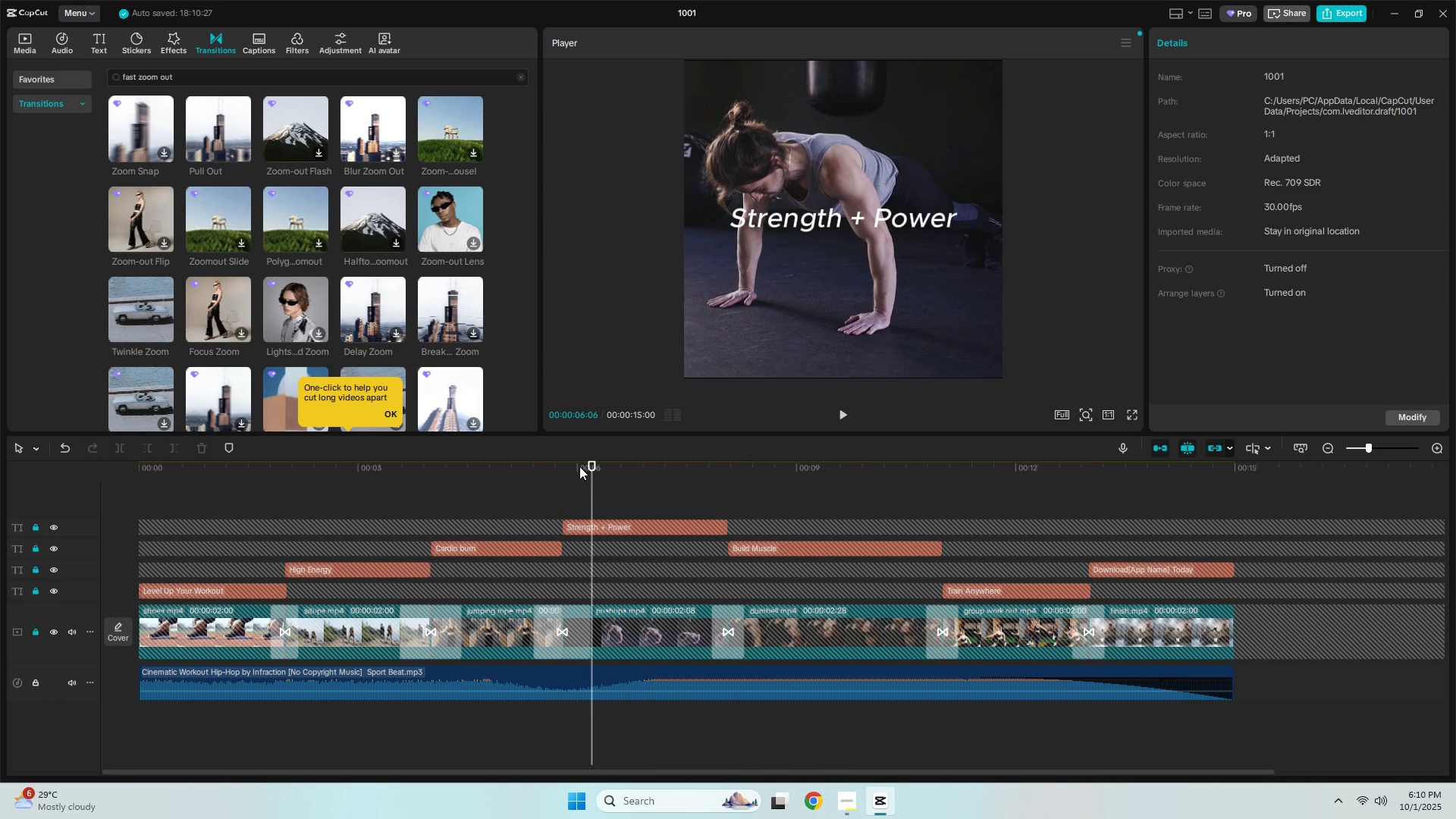 
left_click([579, 466])
 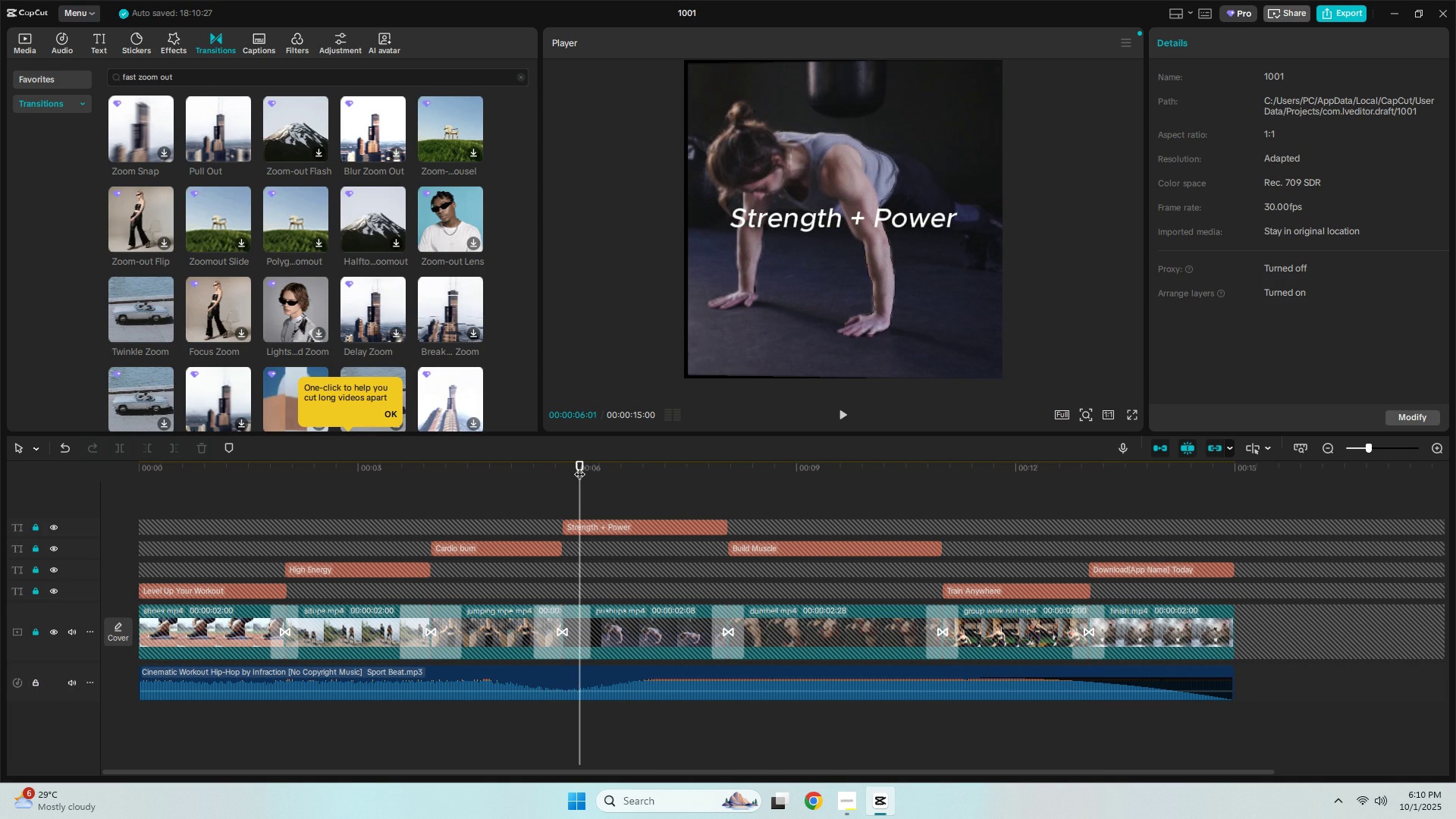 
key(Space)
 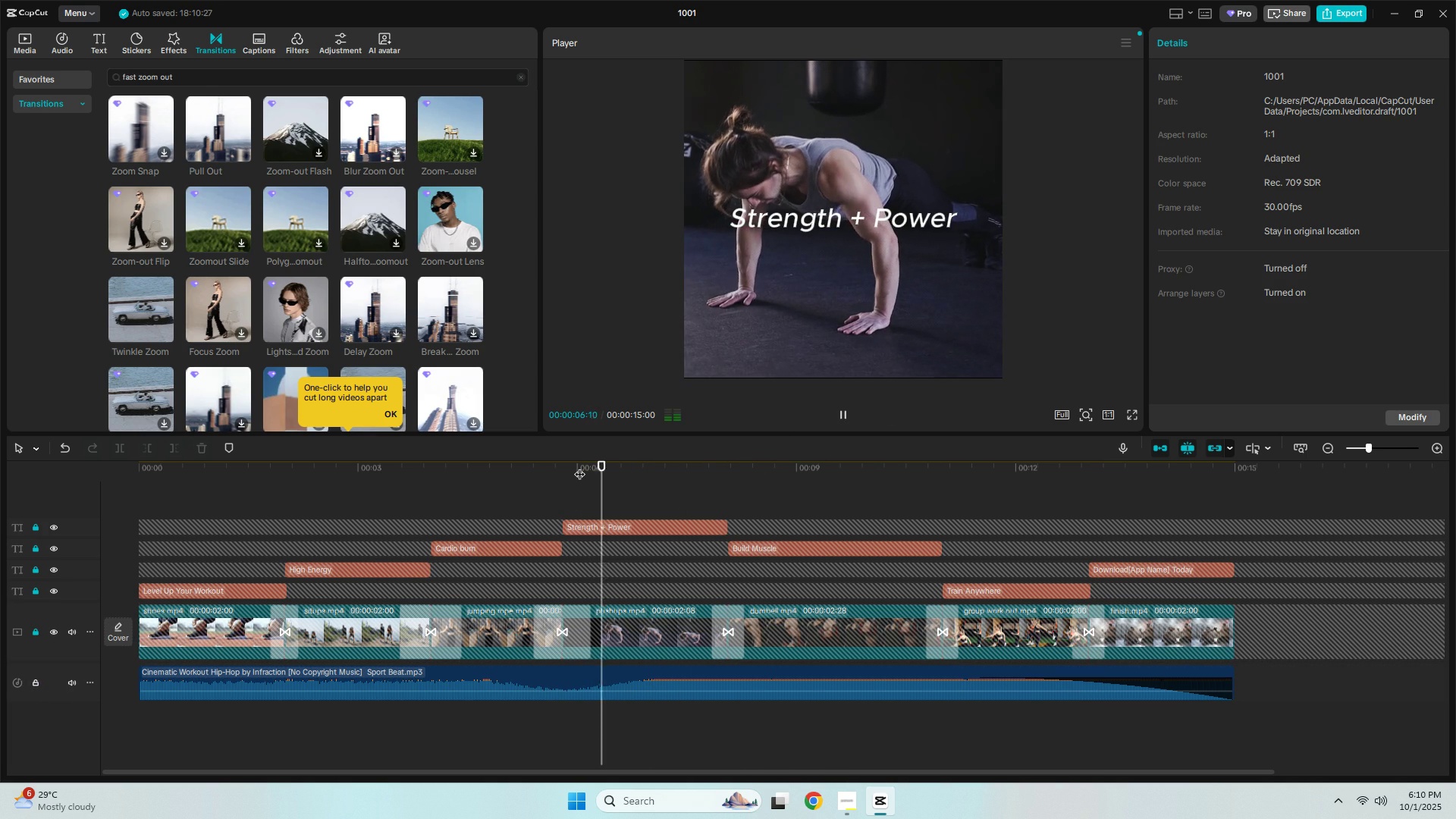 
key(Space)
 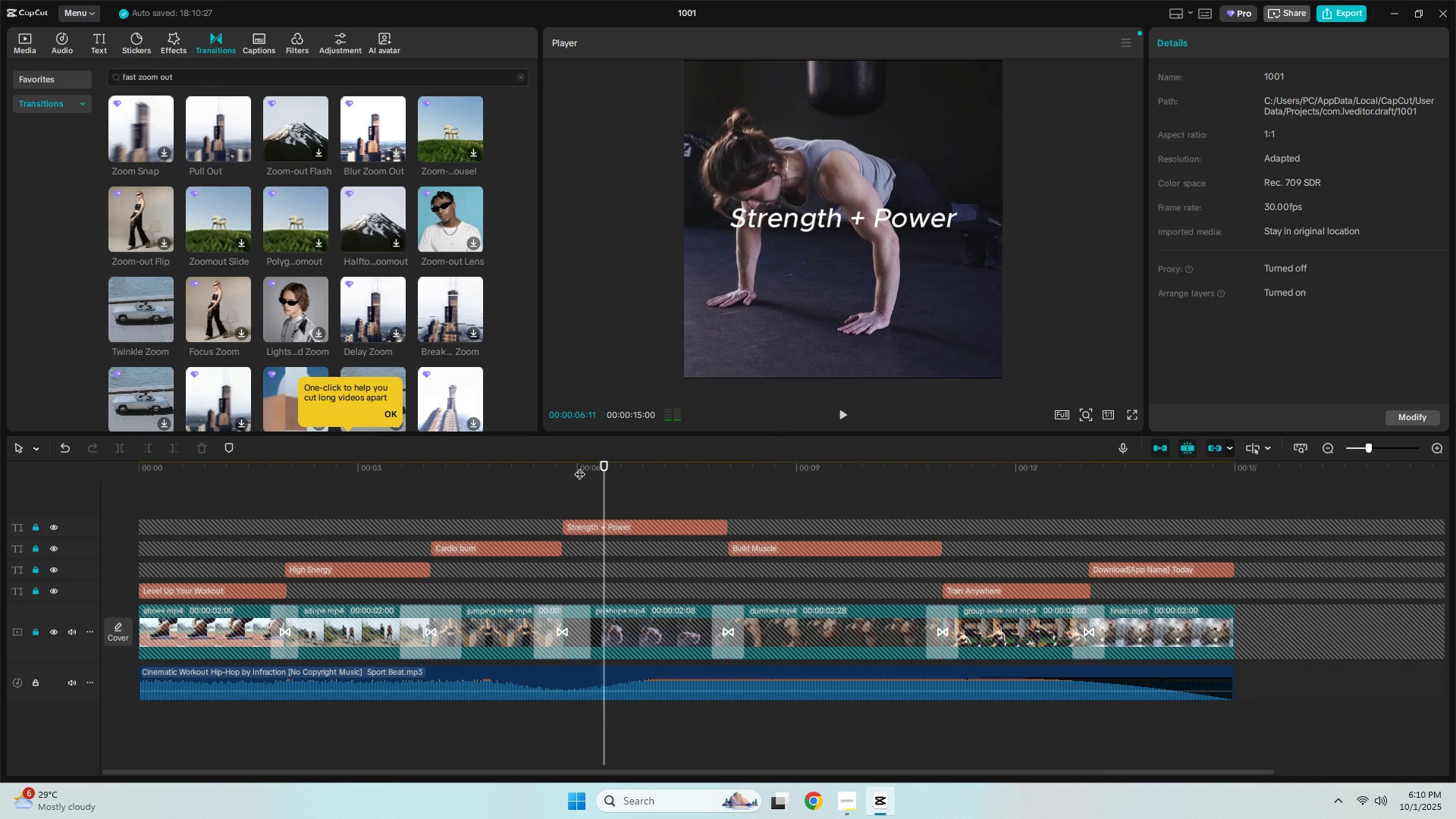 
key(Space)
 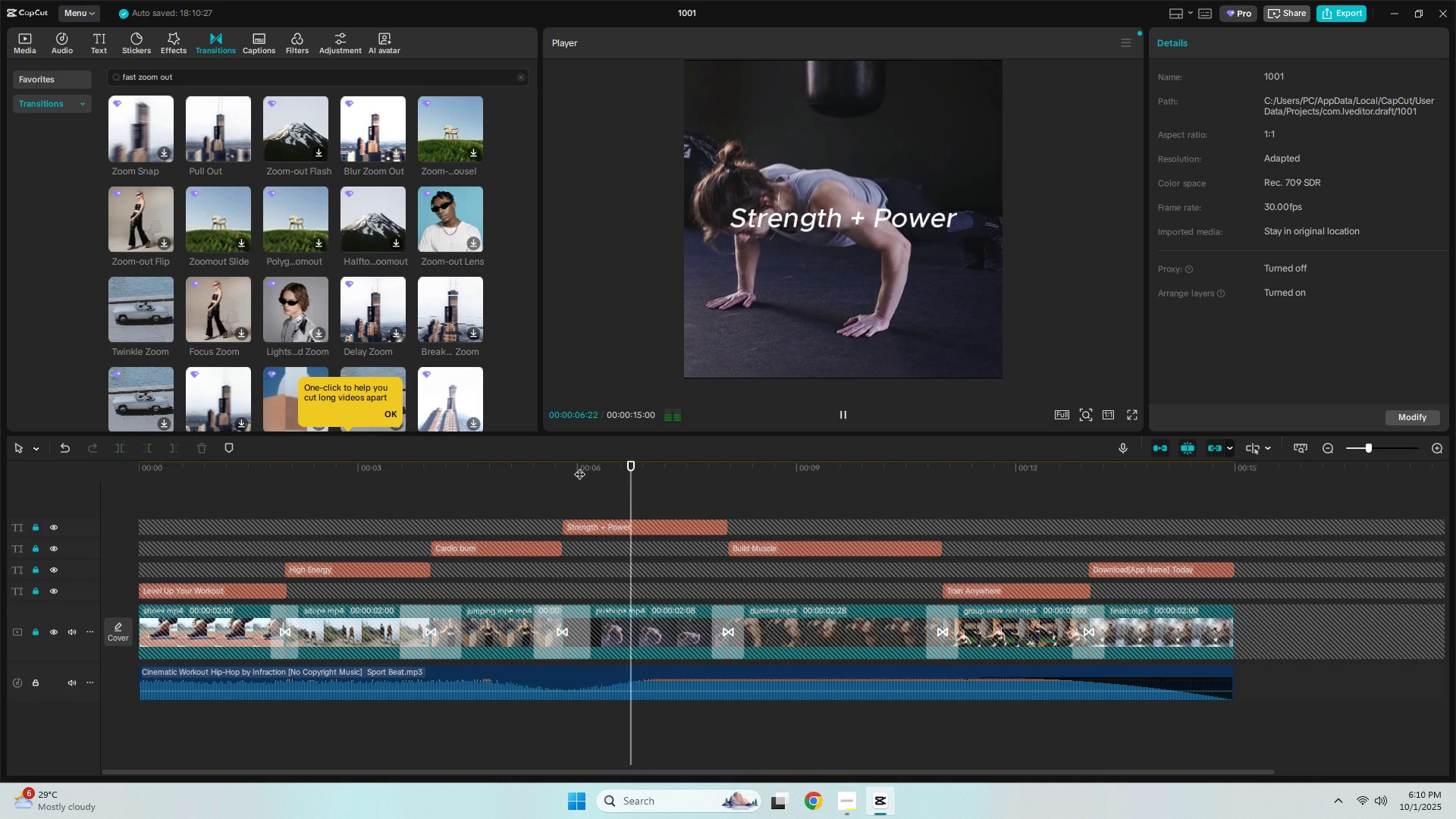 
key(Space)
 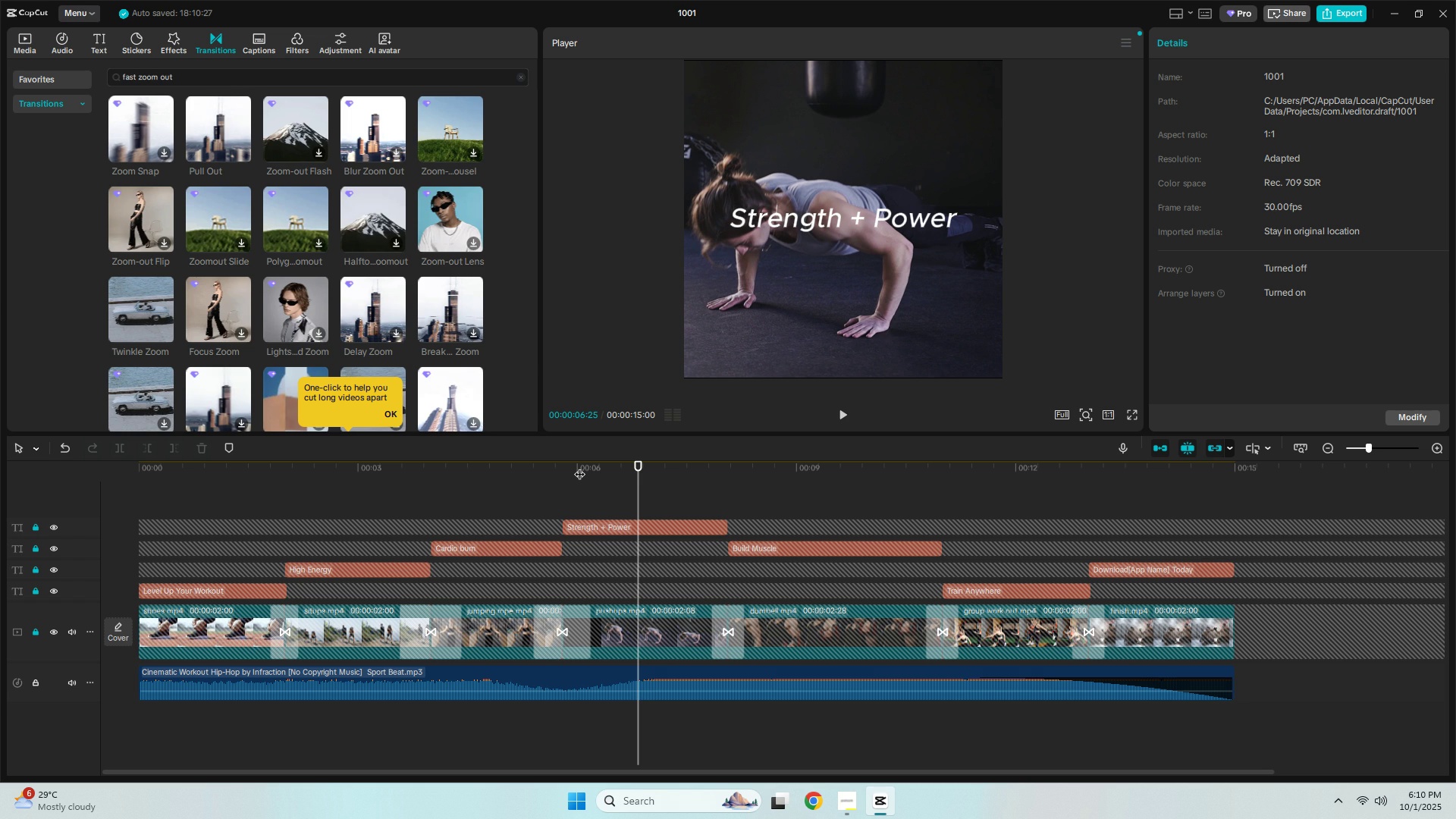 
wait(9.16)
 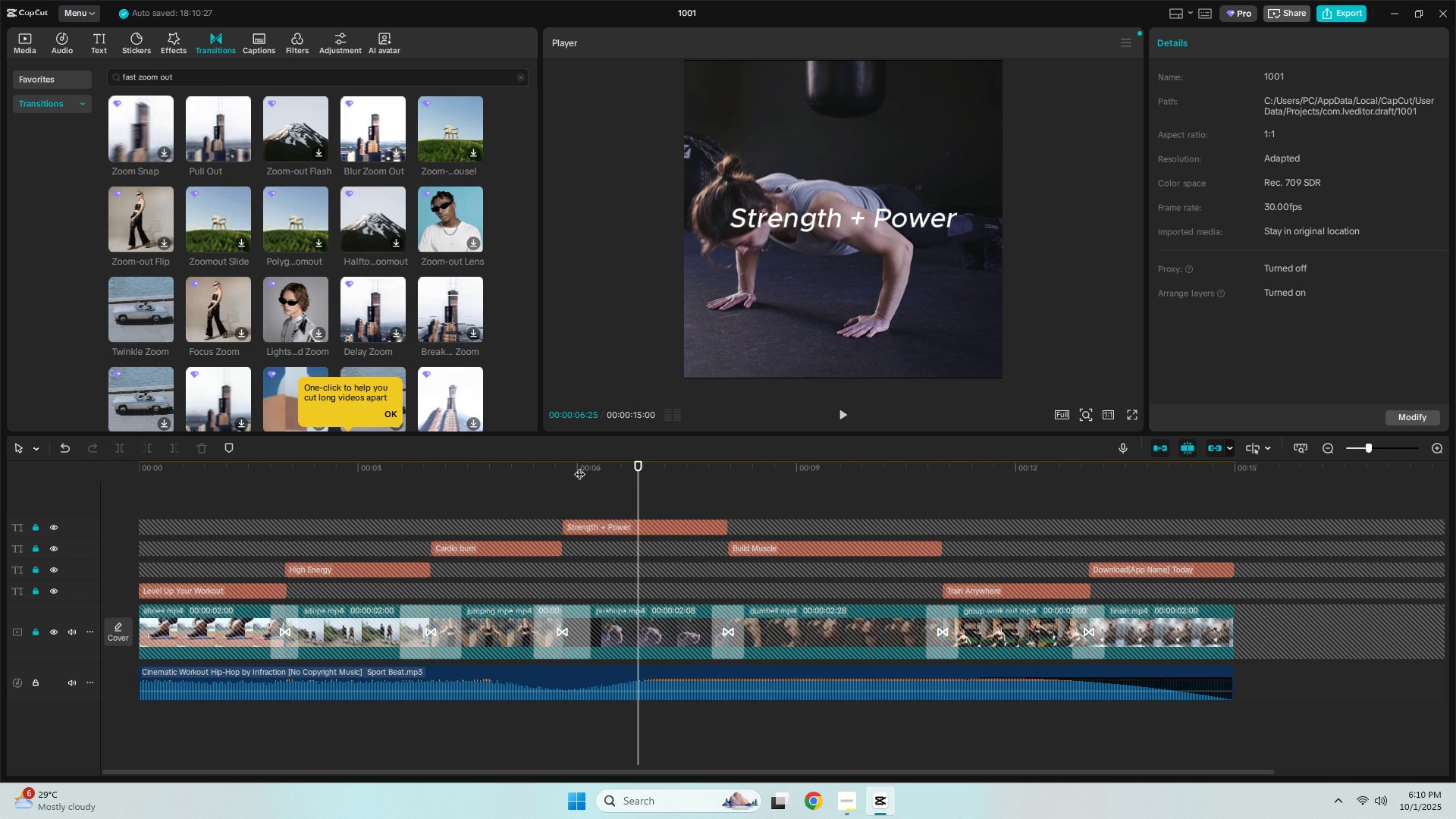 
key(Space)
 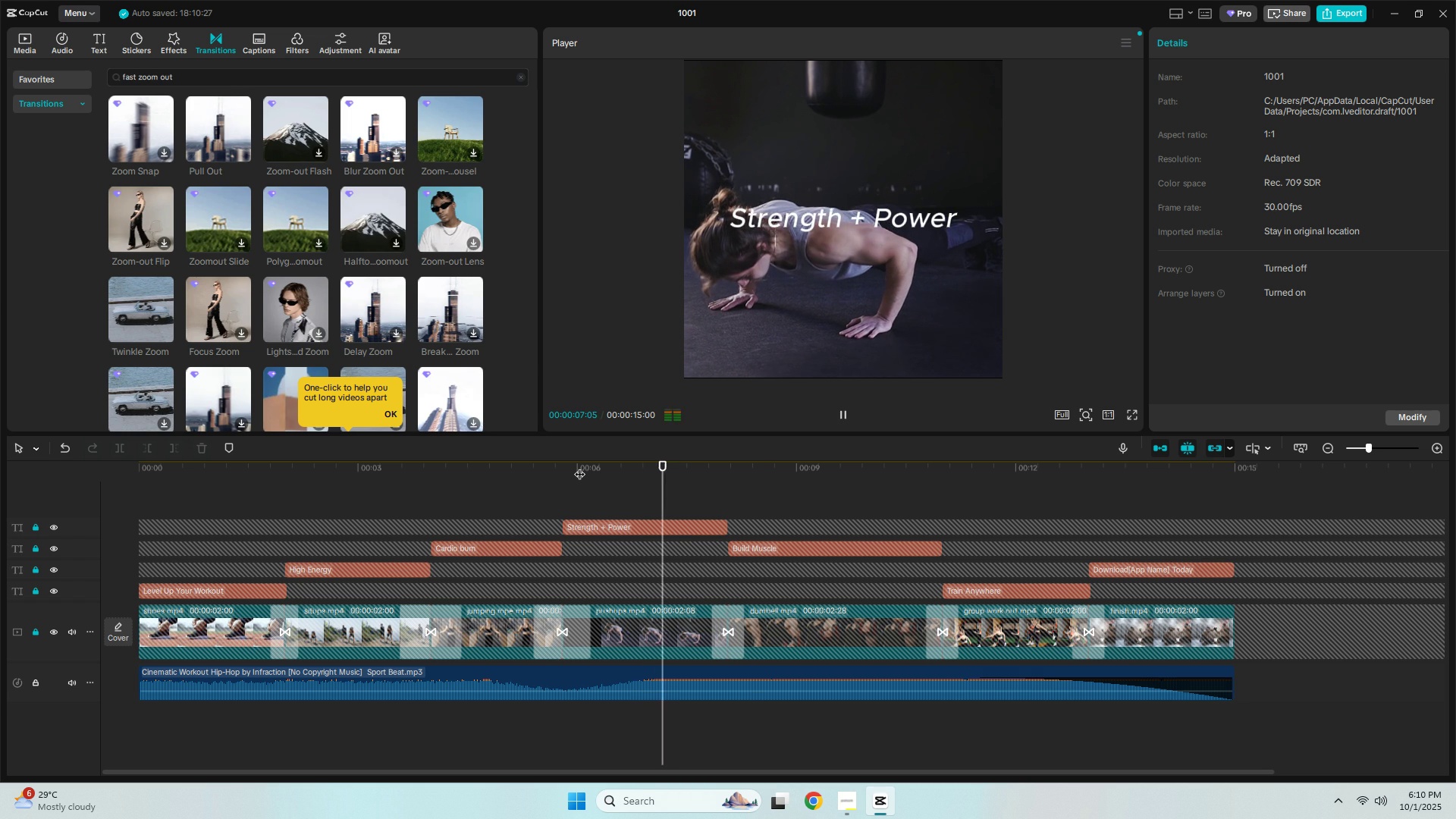 
key(Space)
 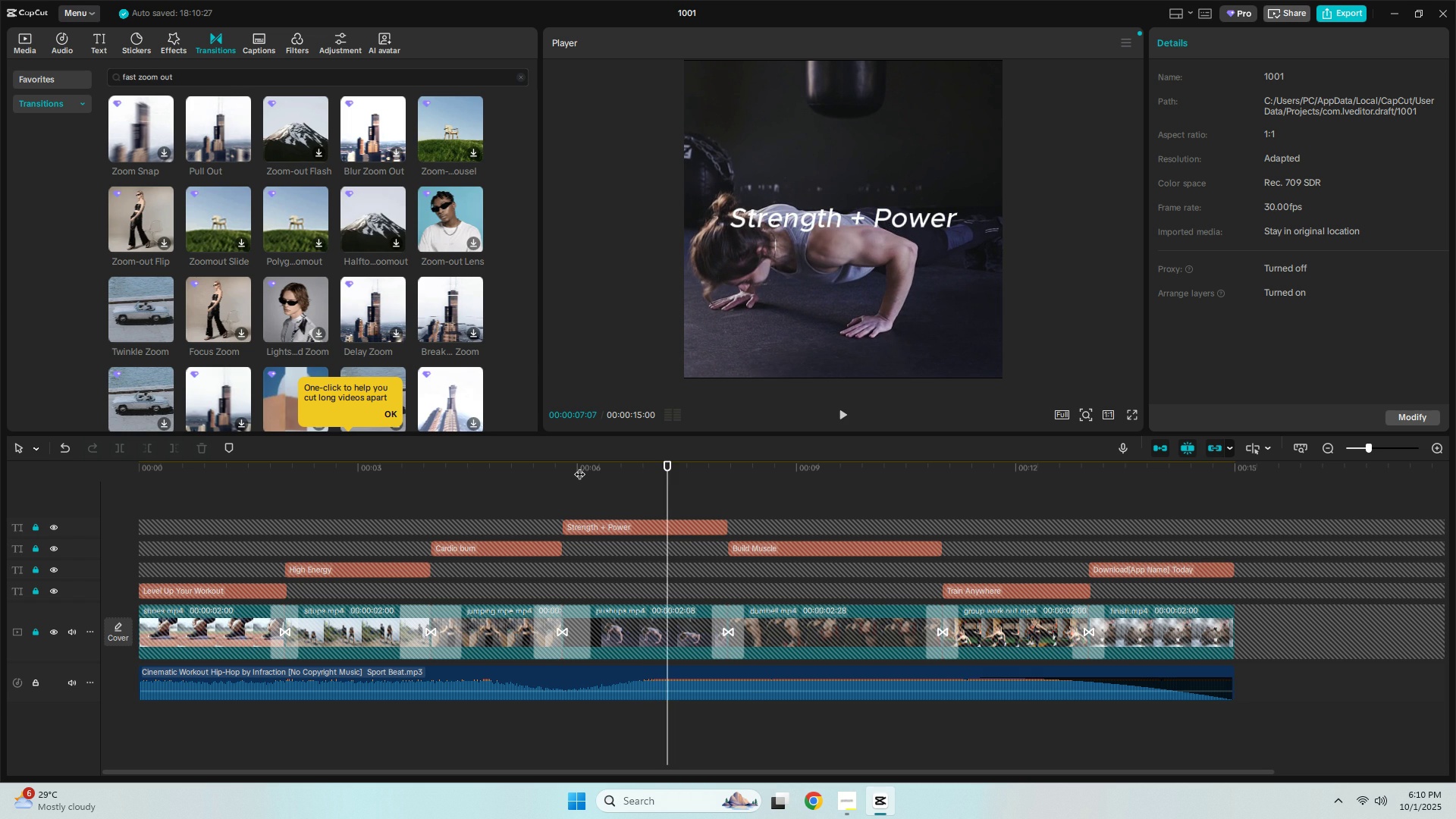 
key(Space)
 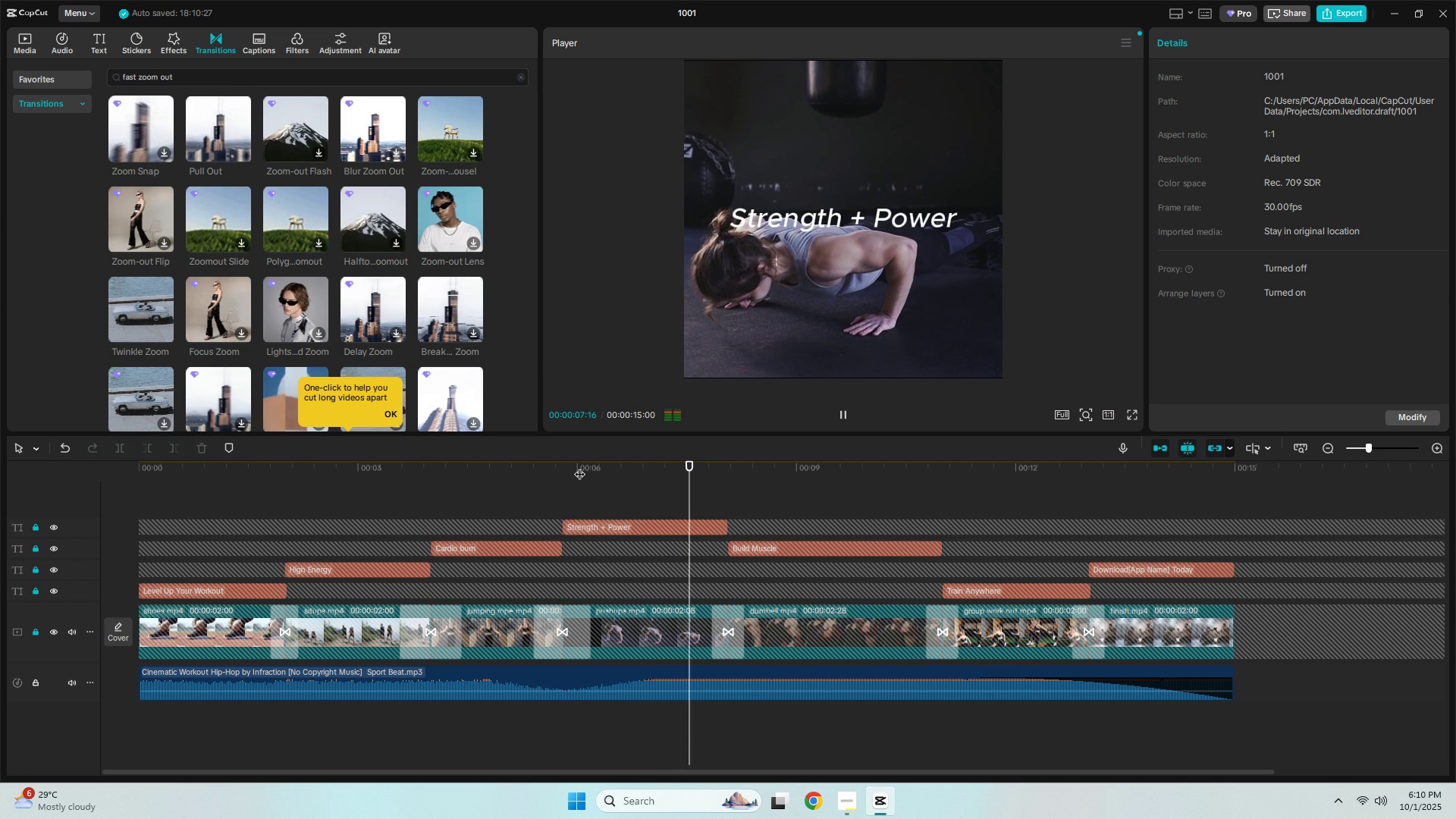 
key(Space)
 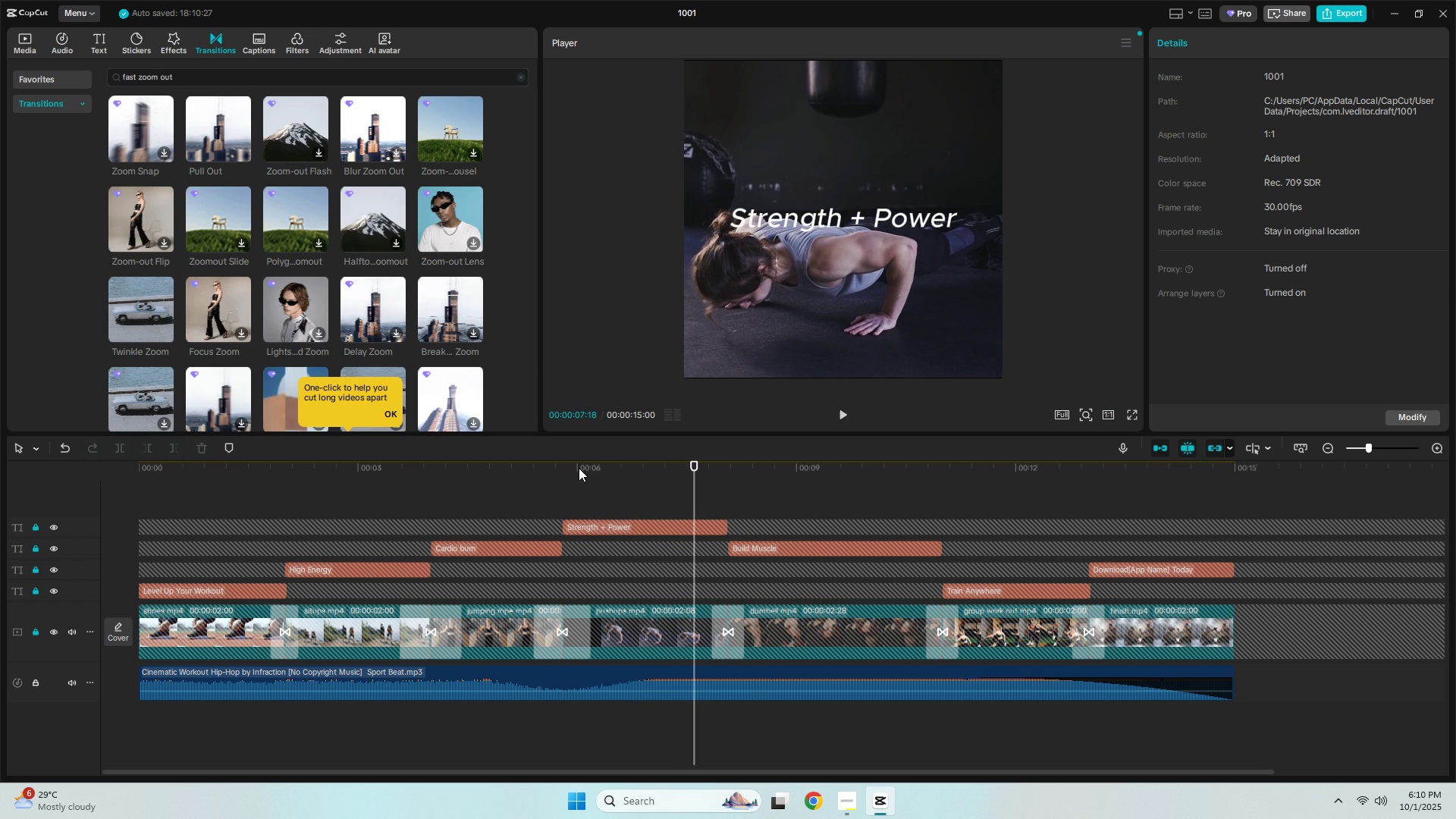 
key(Space)
 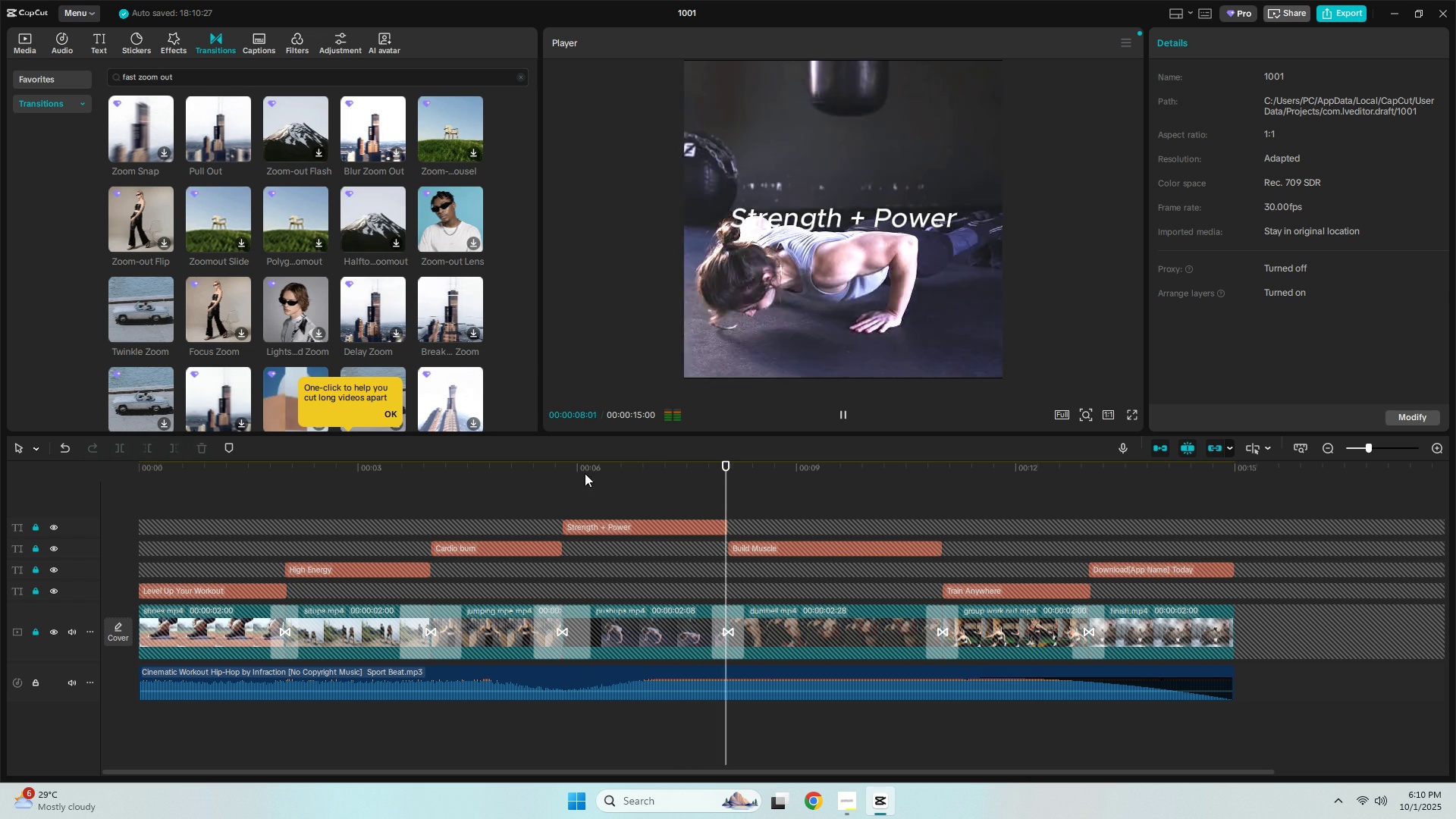 
key(Space)
 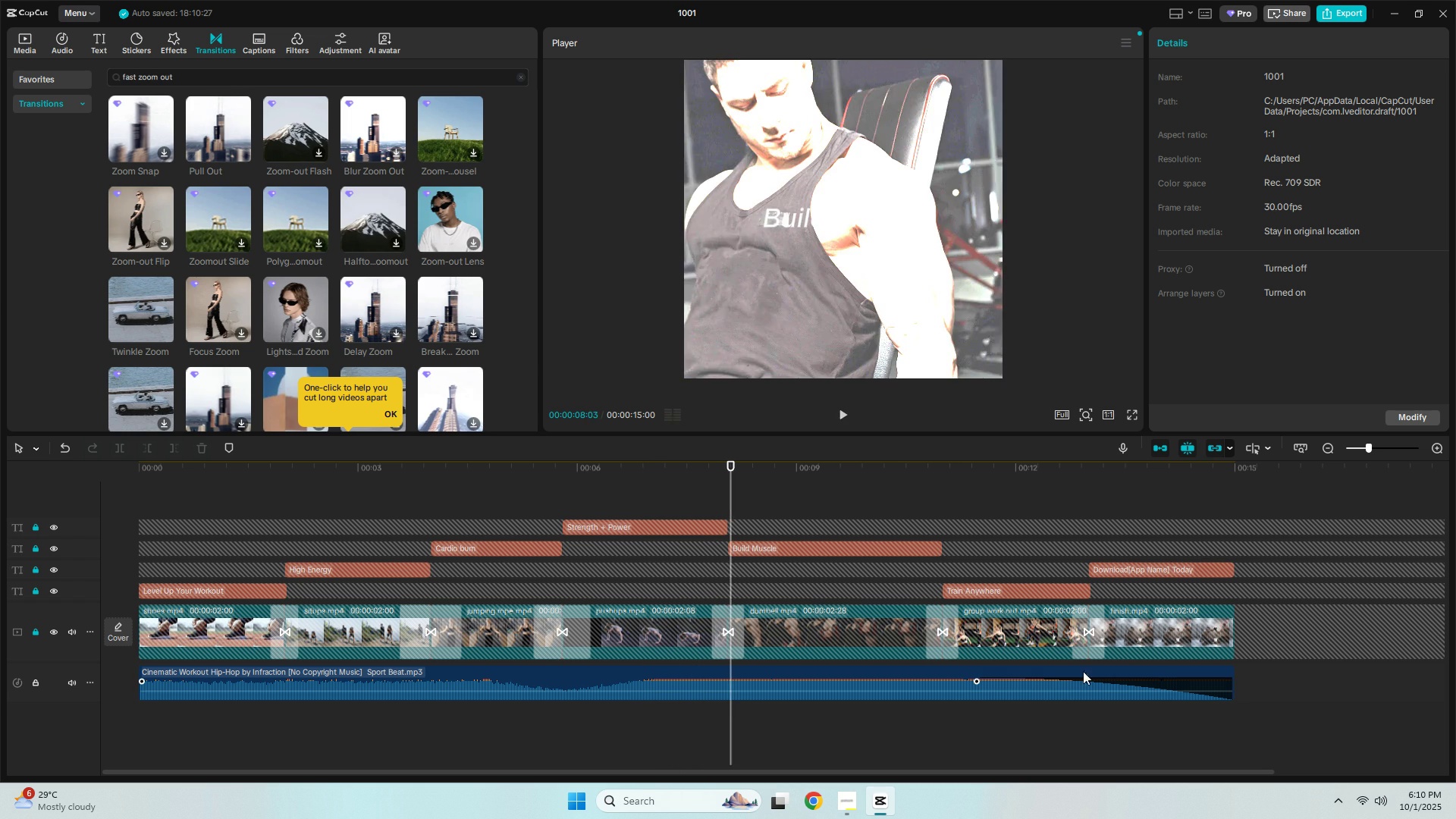 
key(Space)
 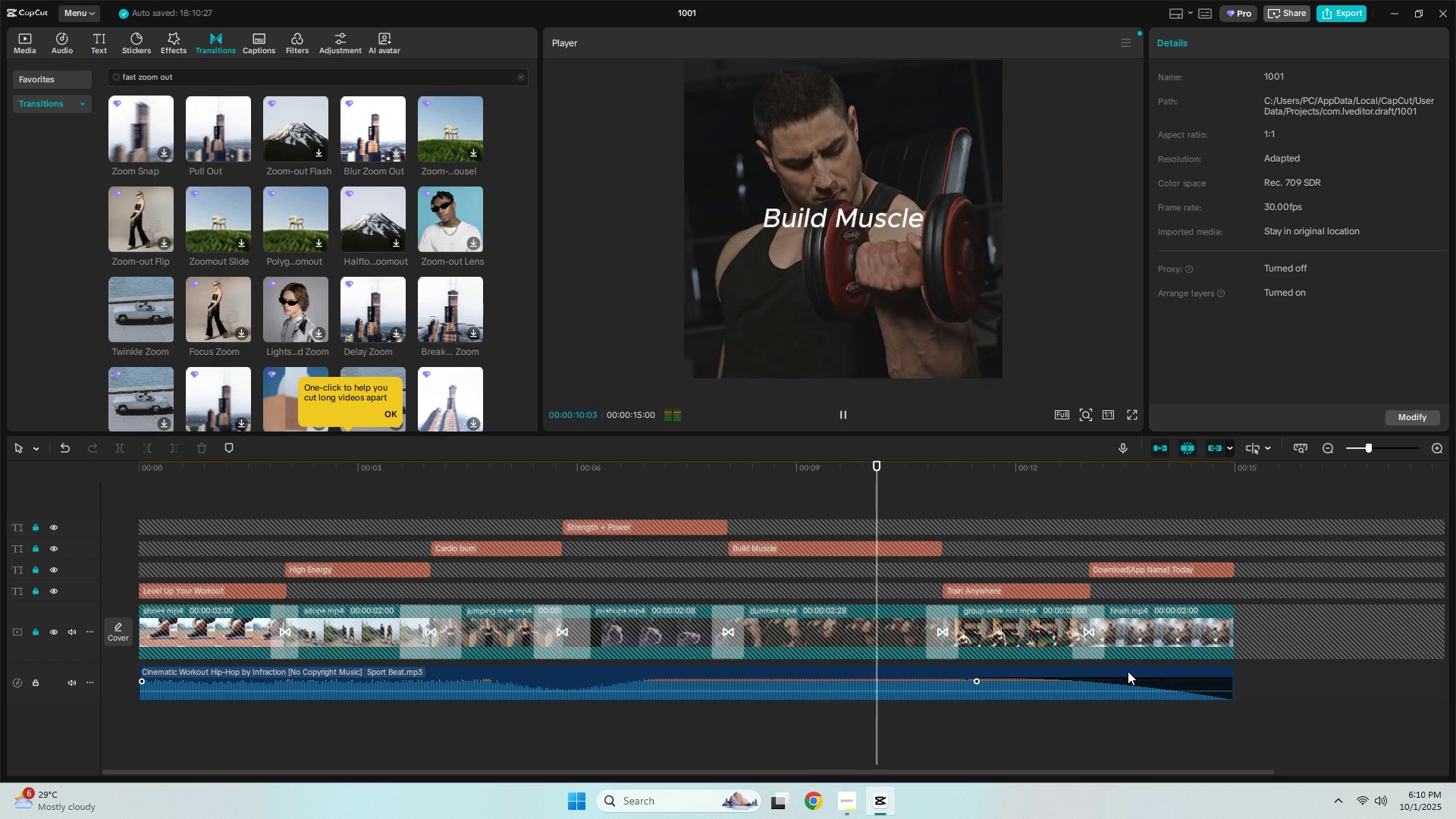 
key(Space)
 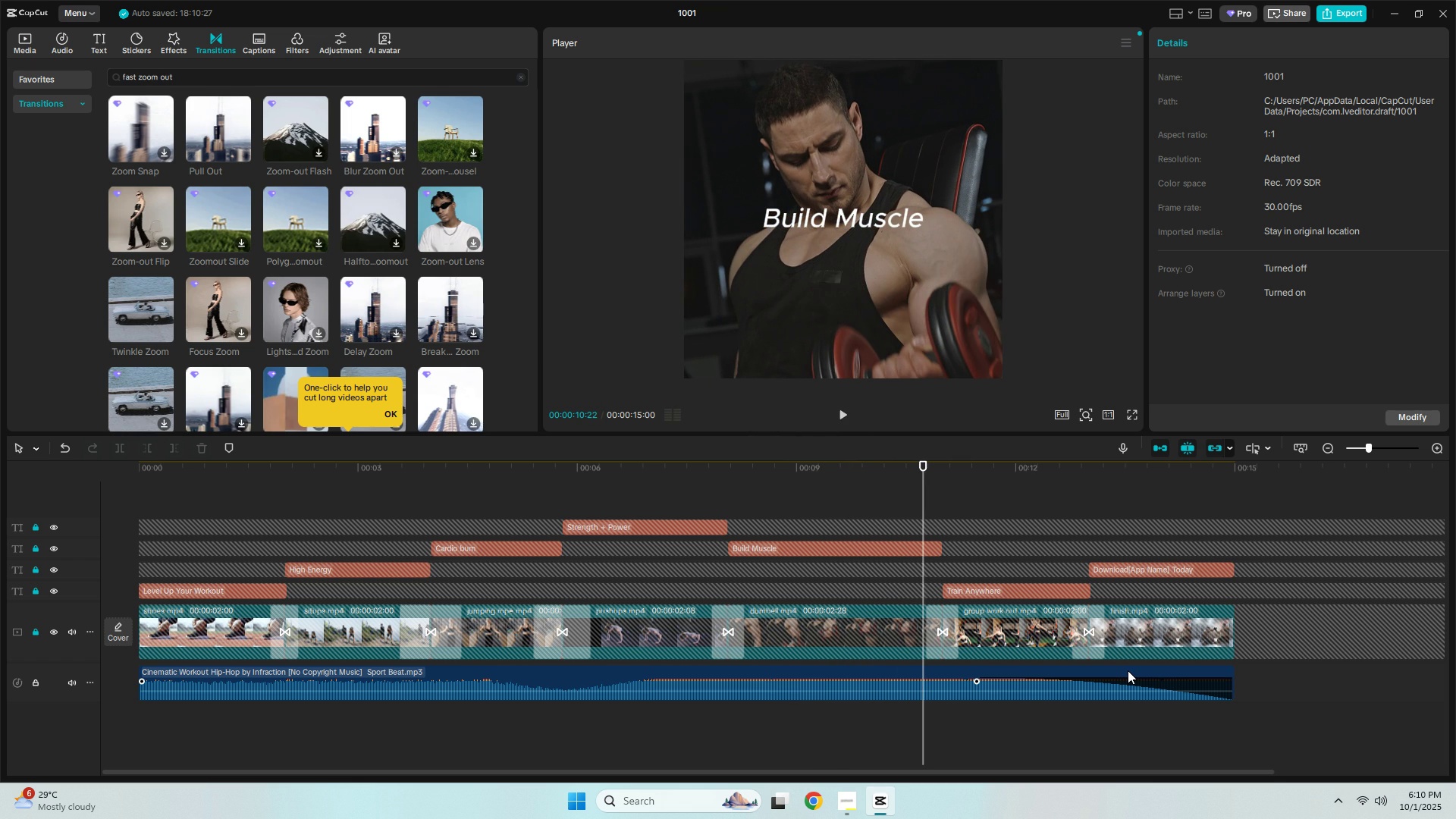 
key(Space)
 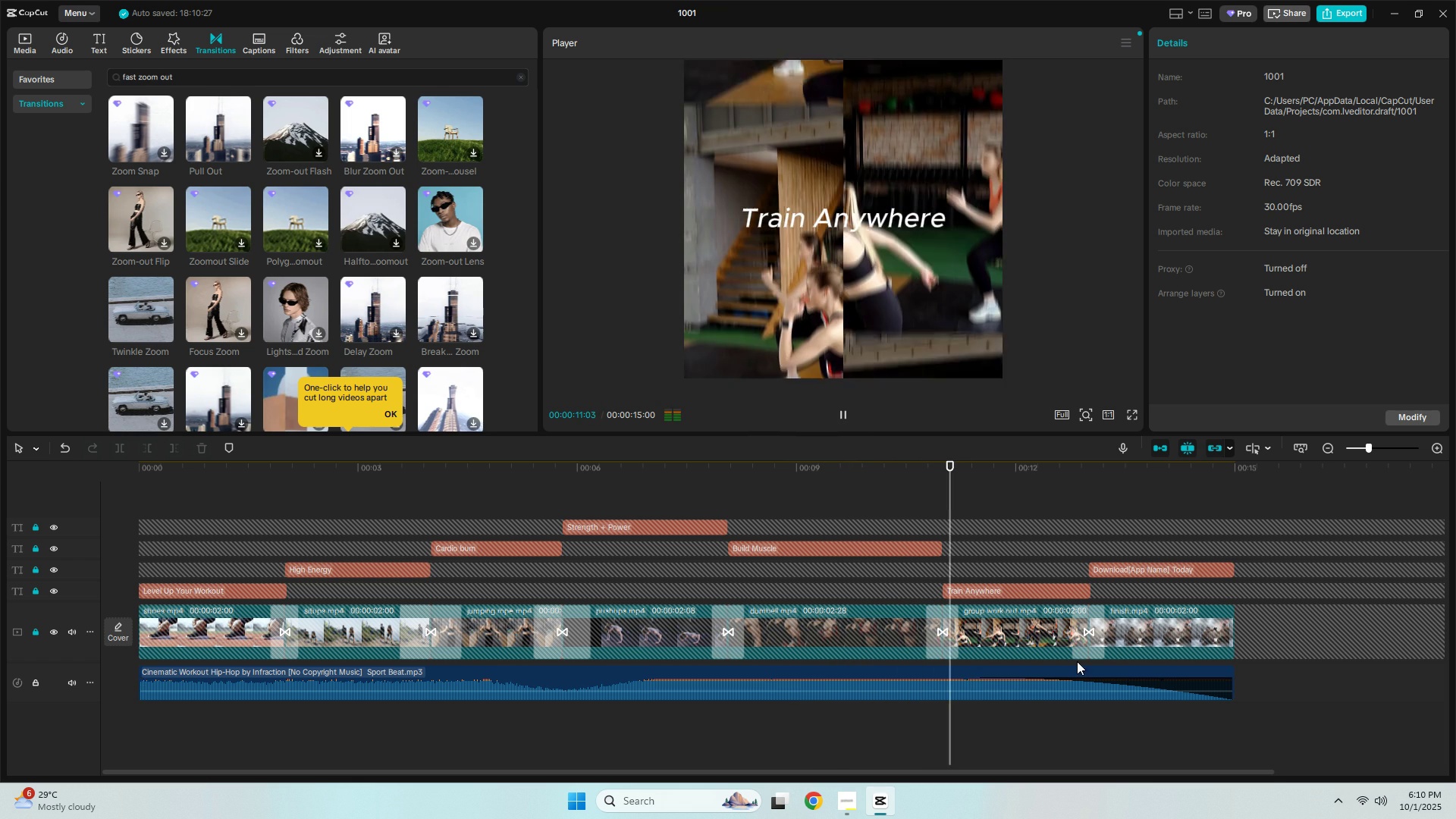 
key(Space)
 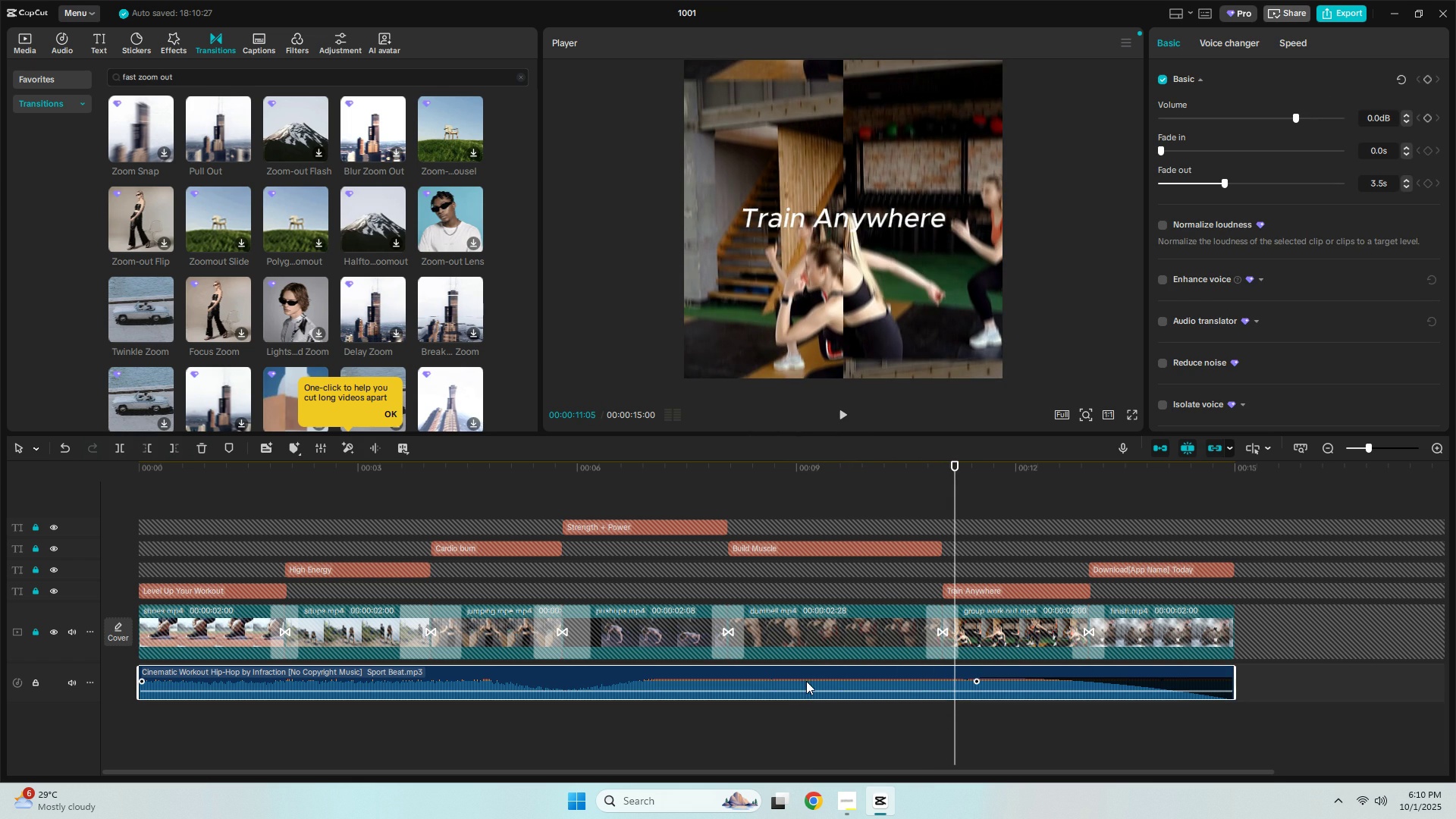 
double_click([806, 681])
 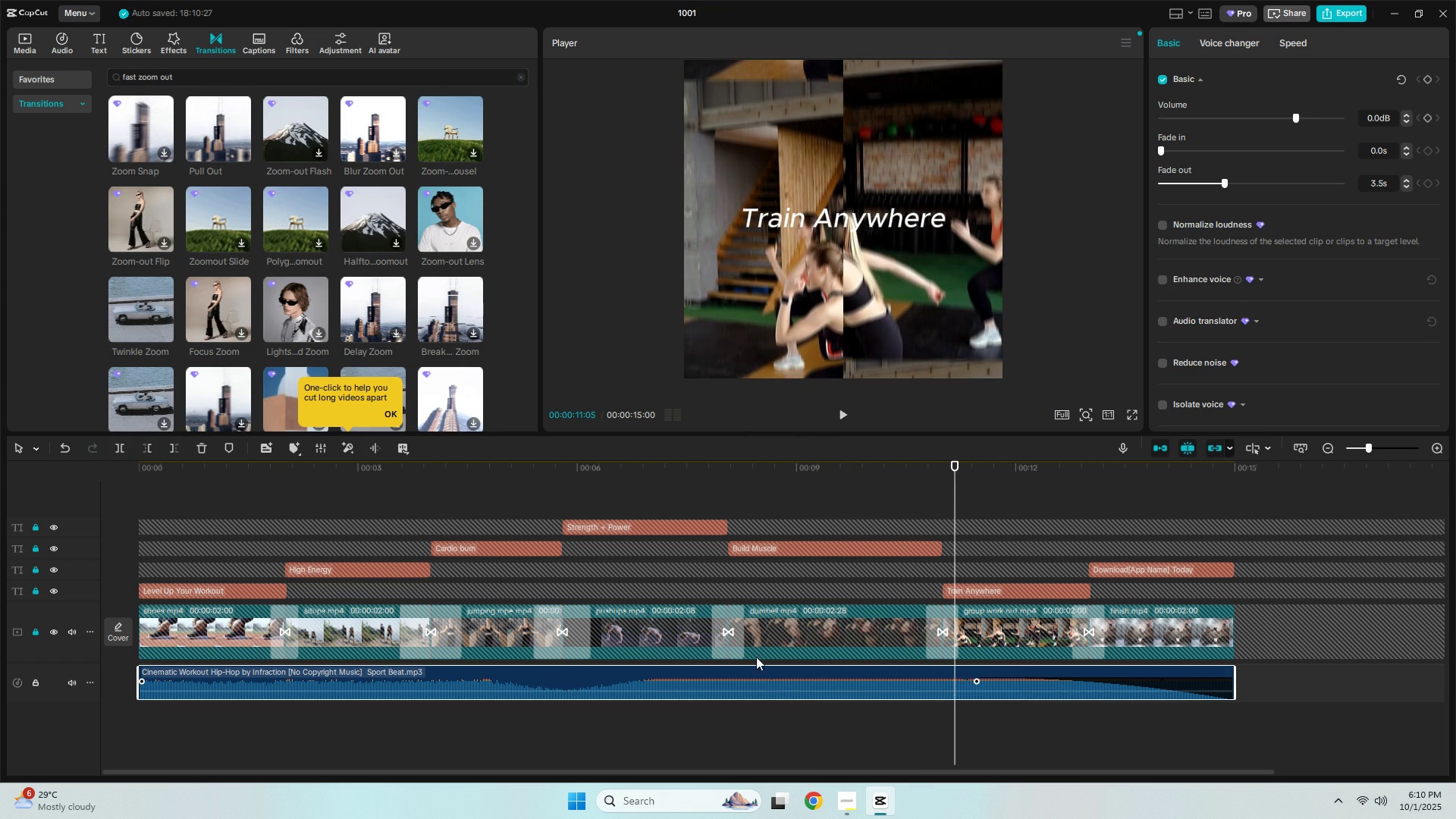 
key(Space)
 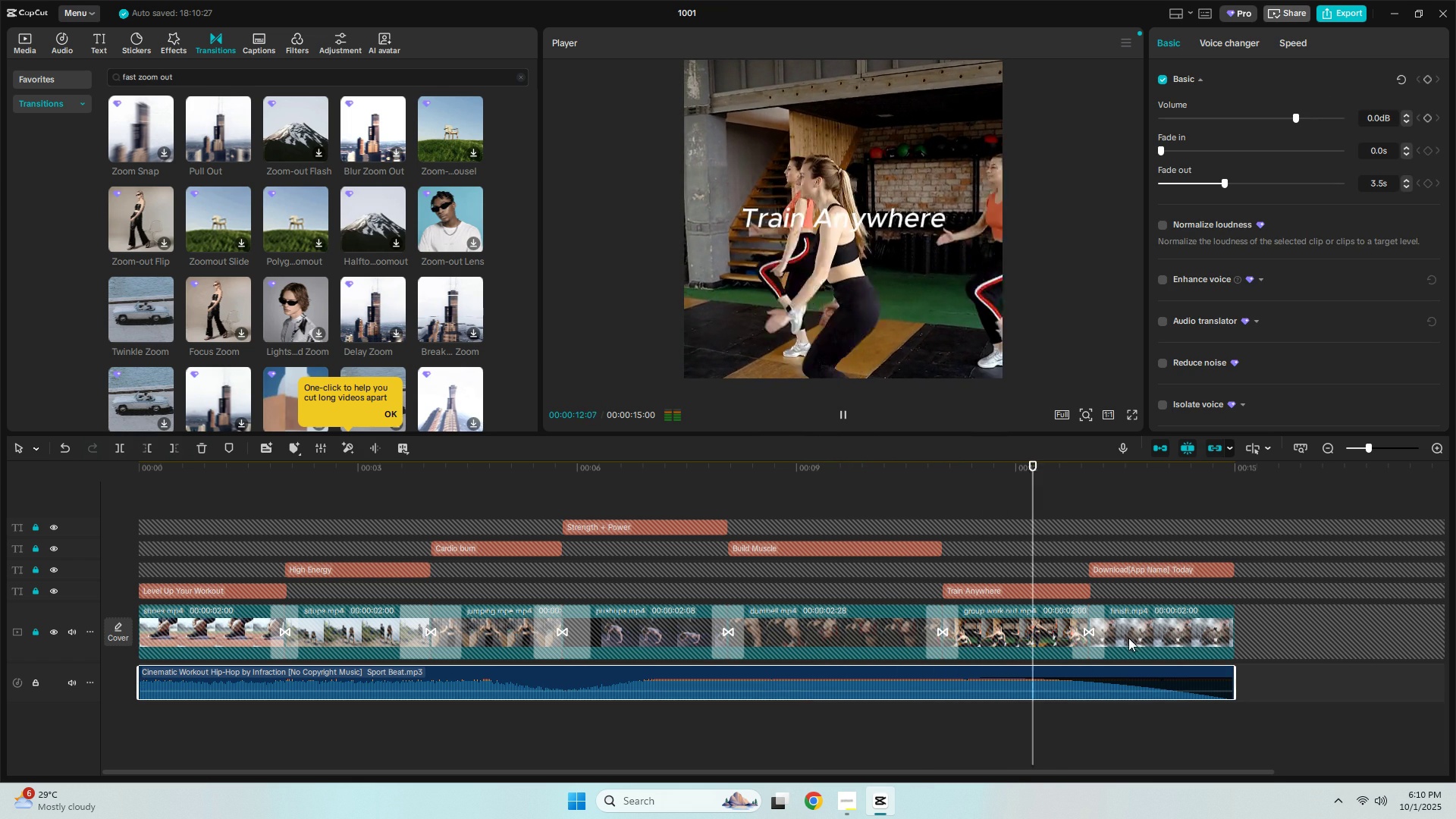 
key(Space)
 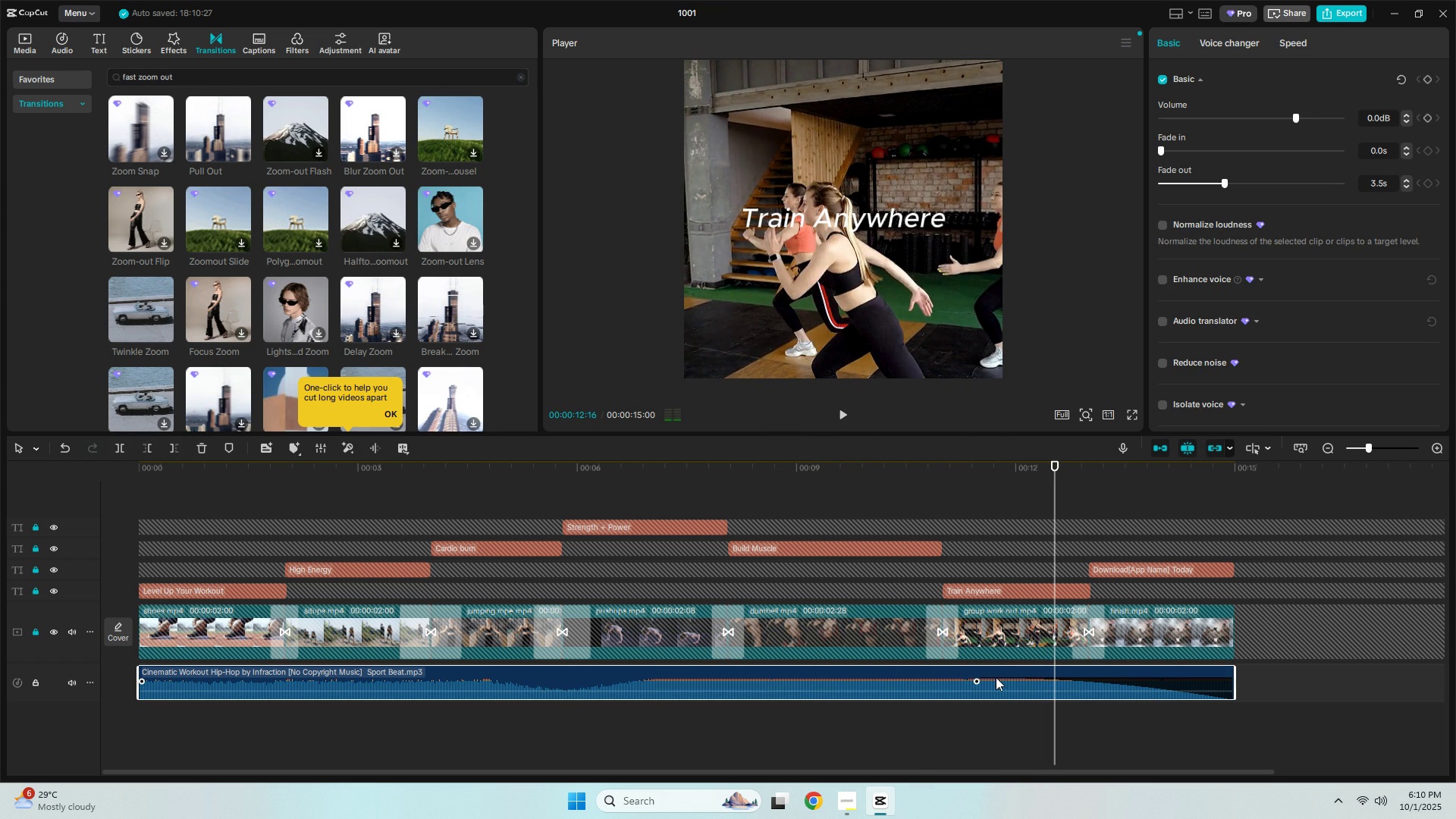 
left_click([996, 677])